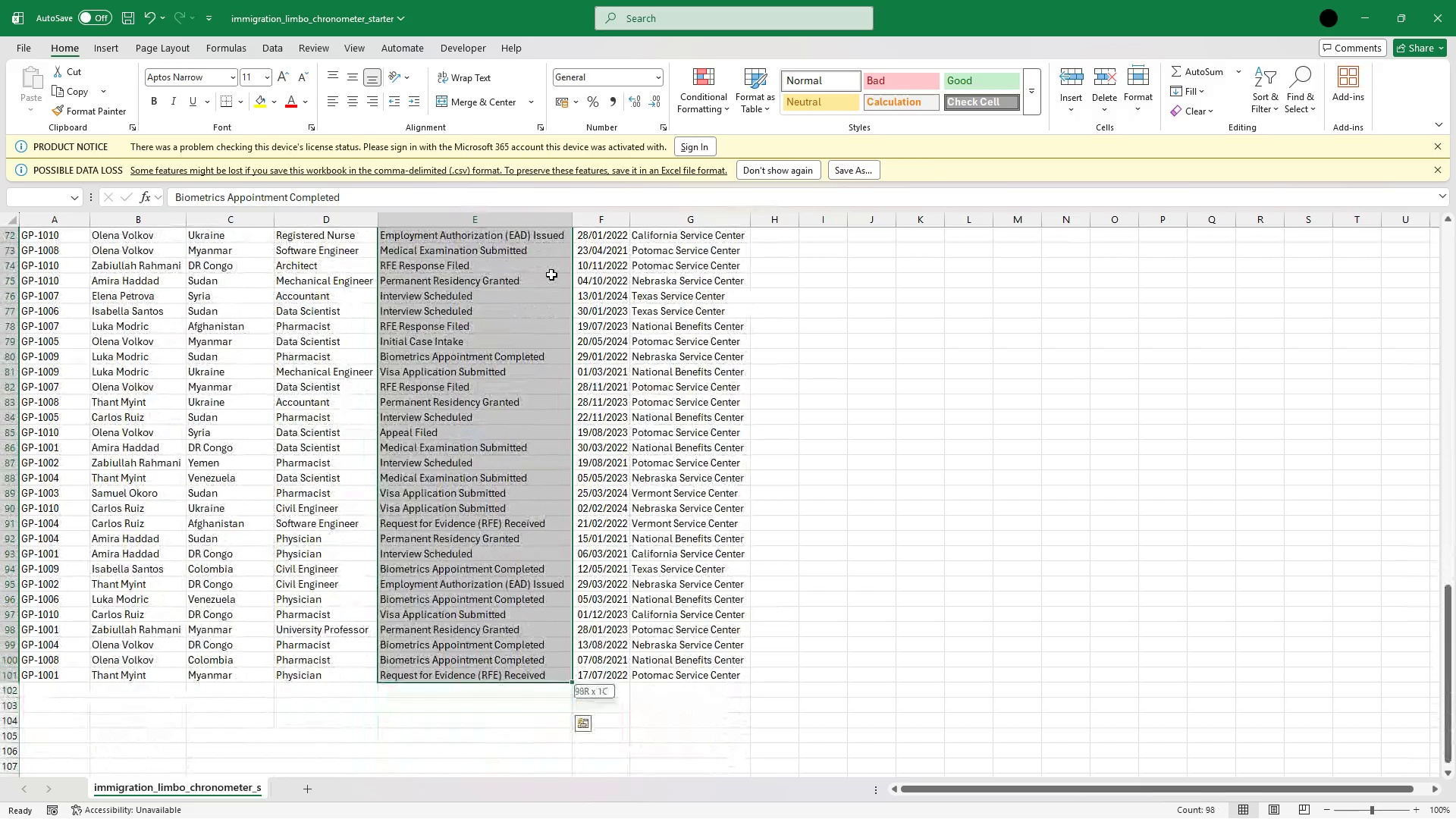 
key(Shift+ArrowUp)
 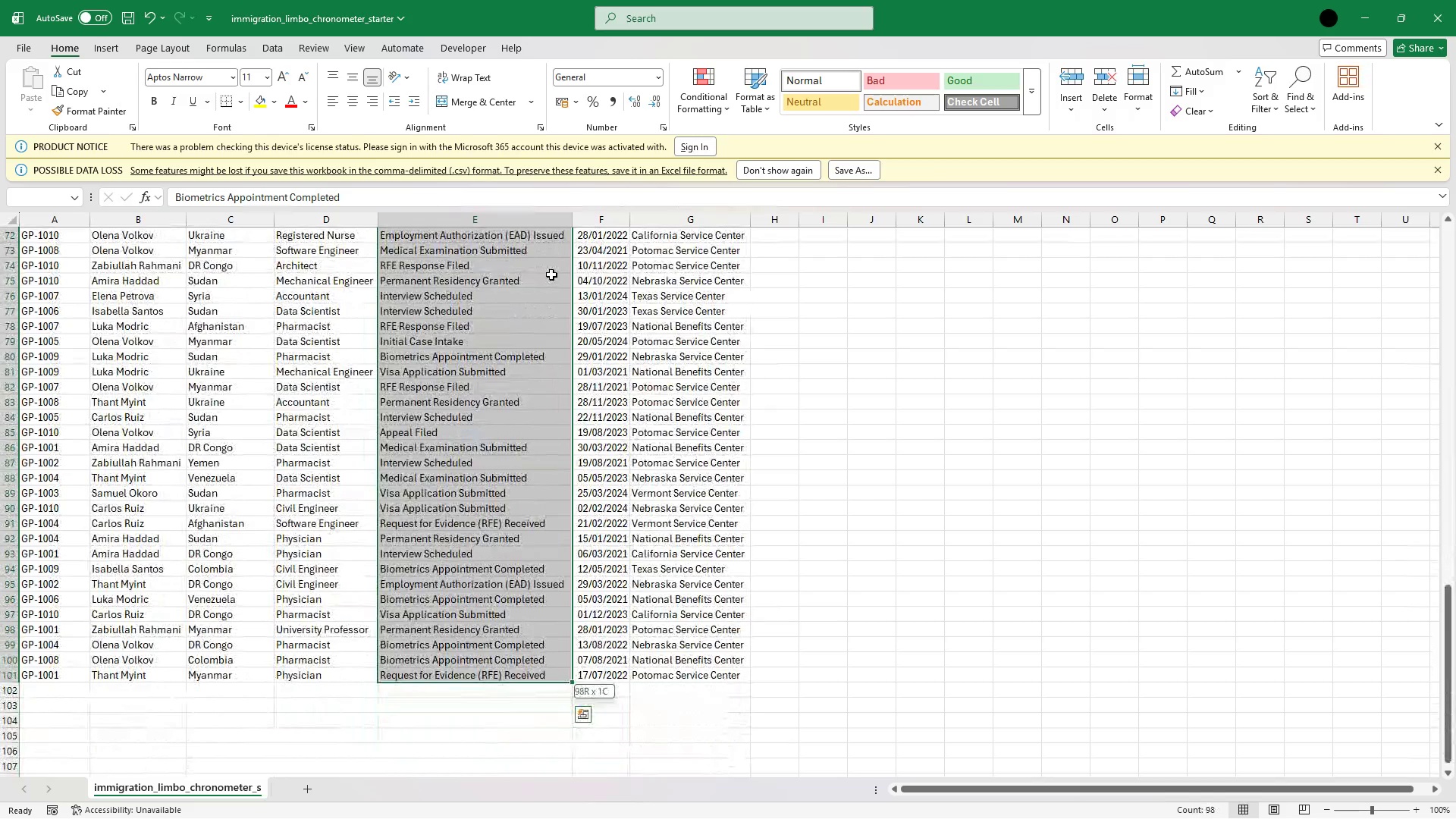 
key(Control+C)
 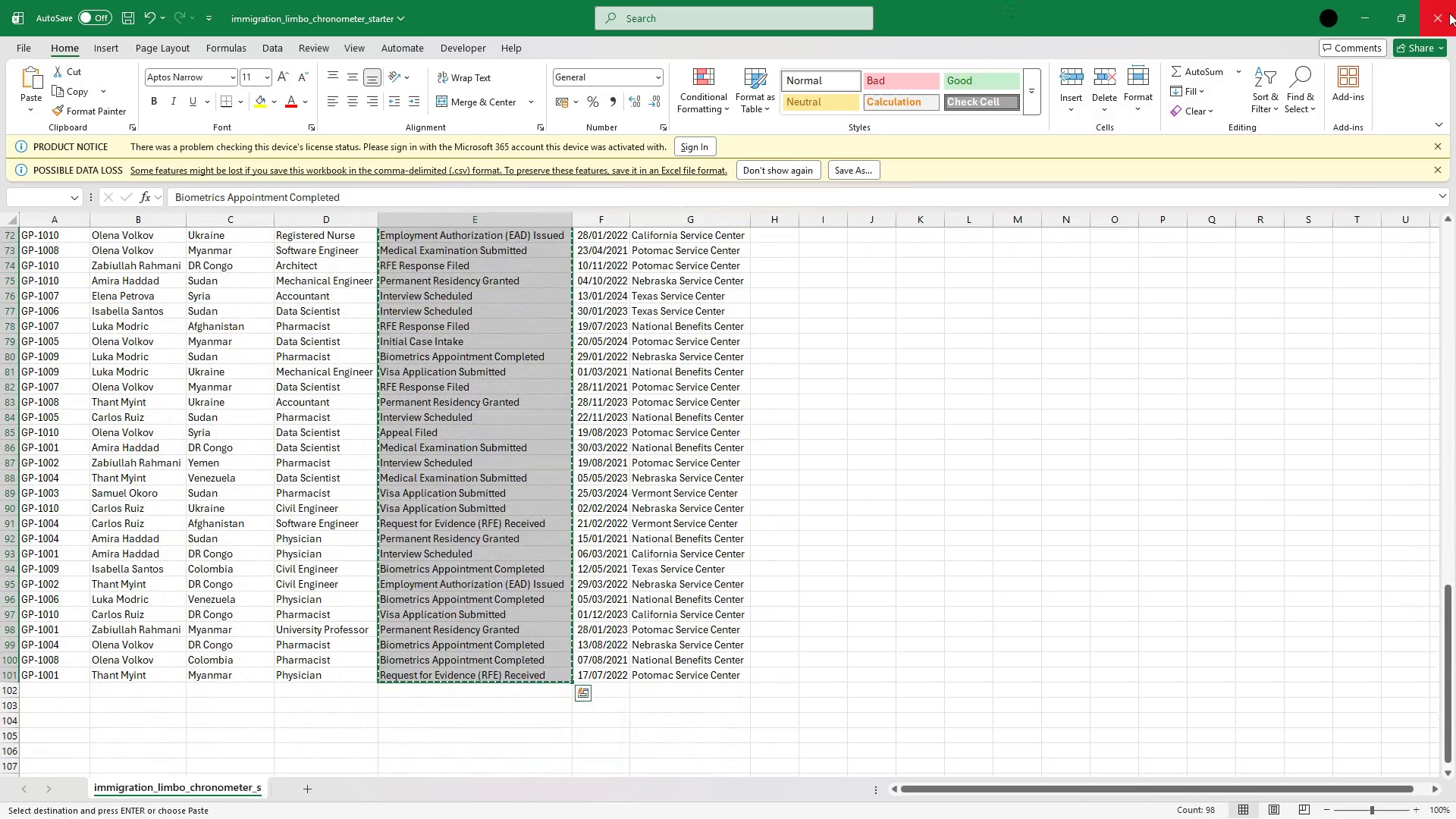 
left_click([1376, 8])
 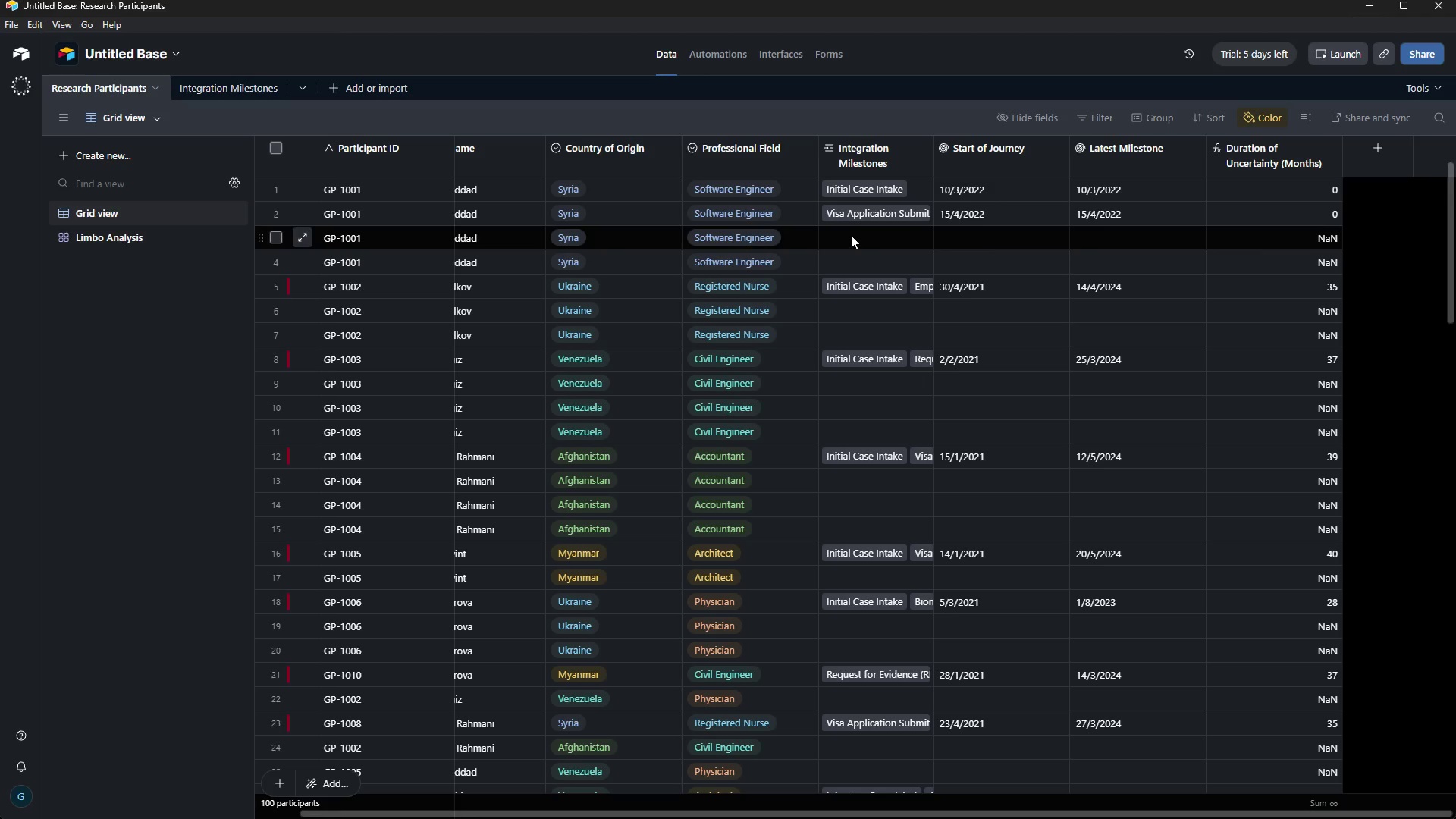 
left_click([851, 235])
 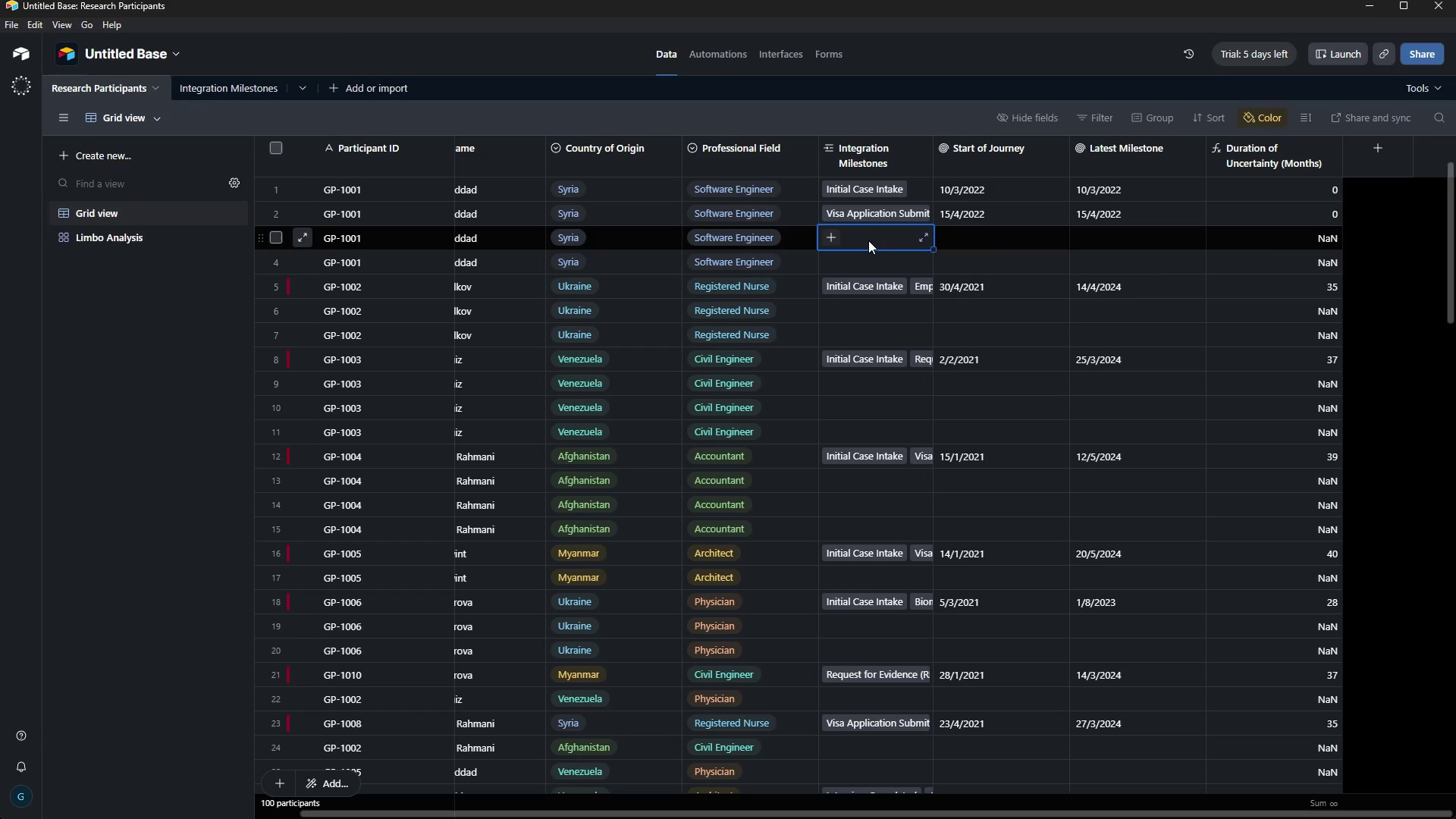 
key(Control+V)
 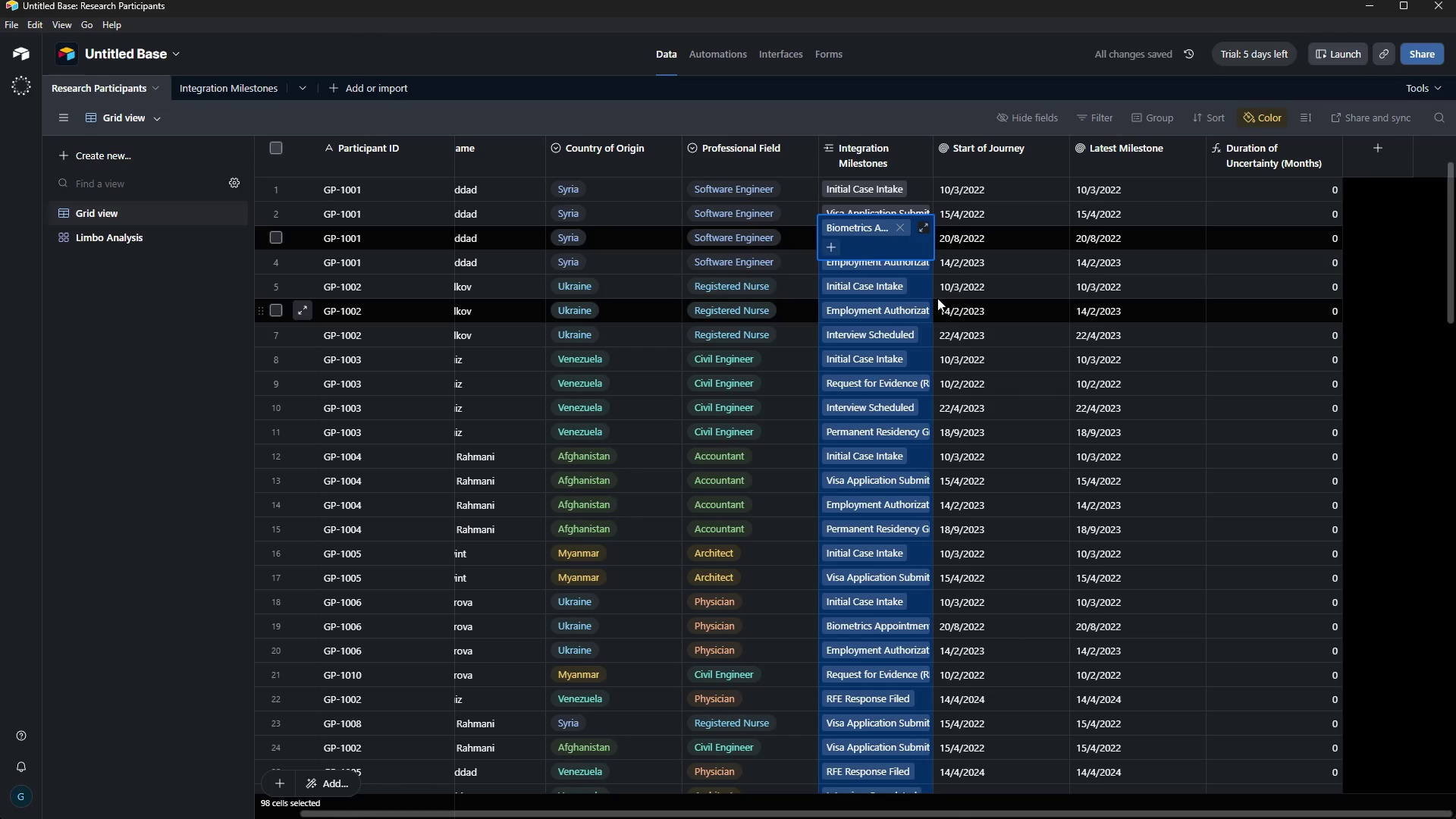 
wait(6.0)
 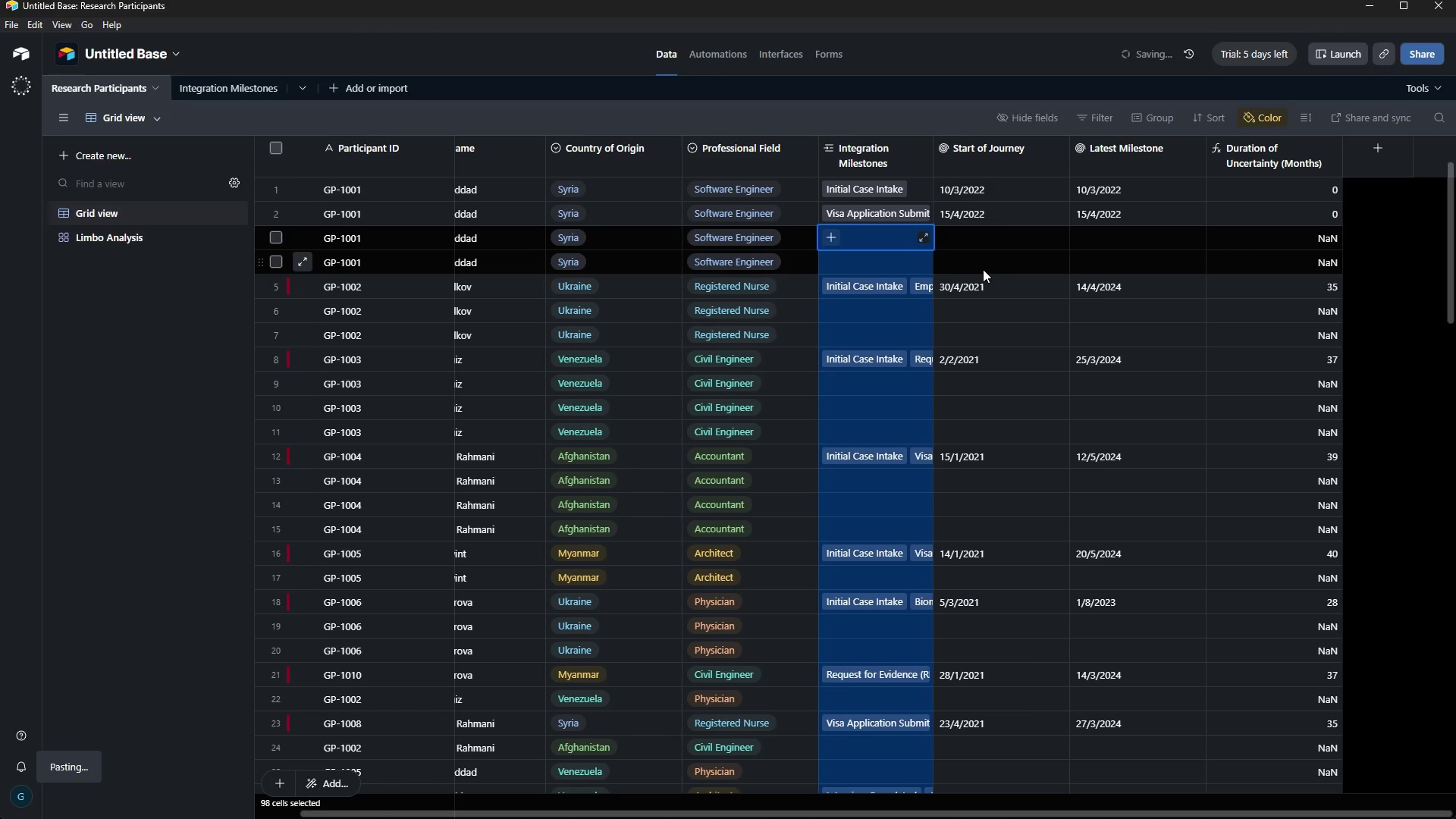 
left_click([1407, 328])
 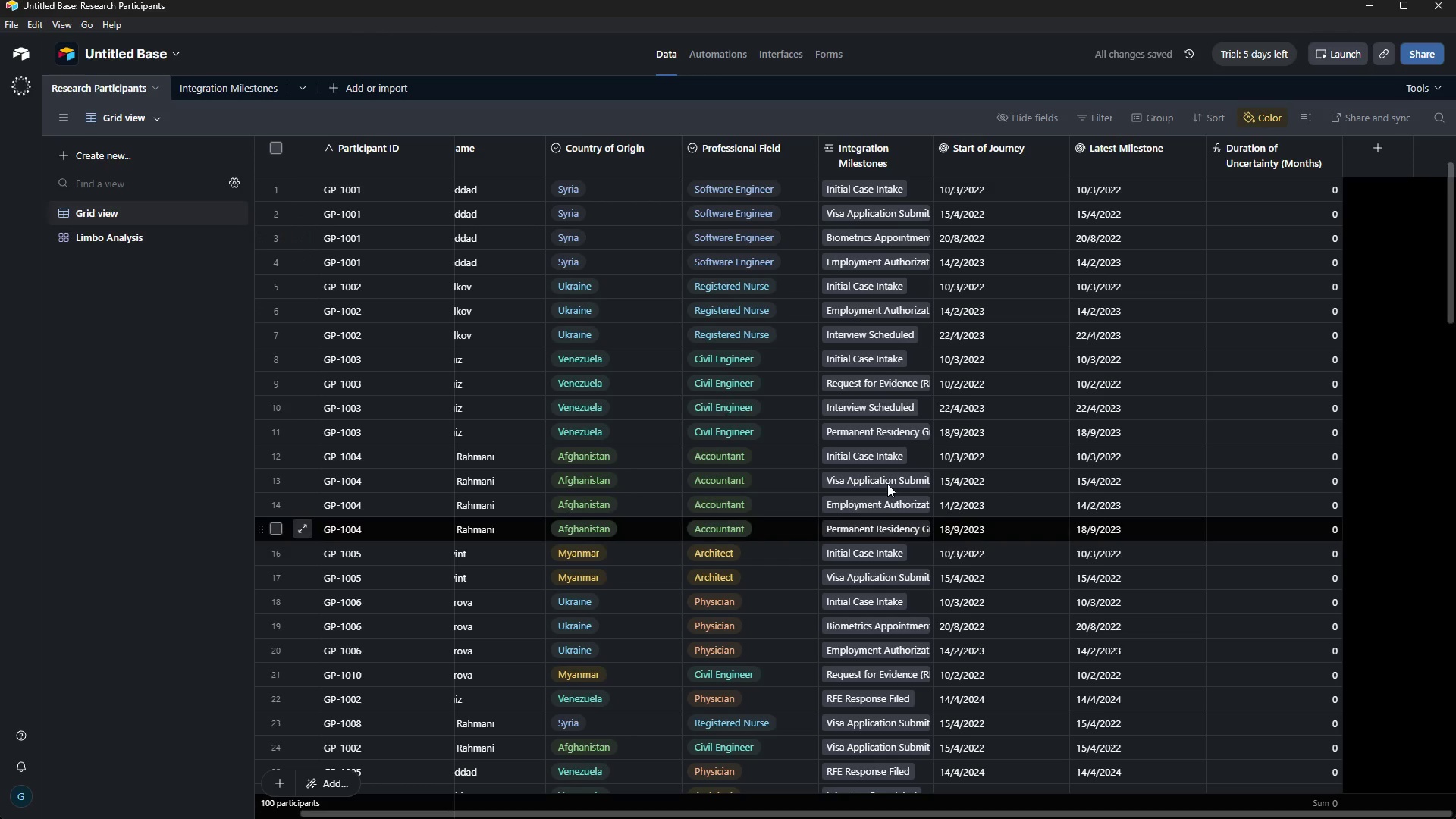 
left_click([884, 241])
 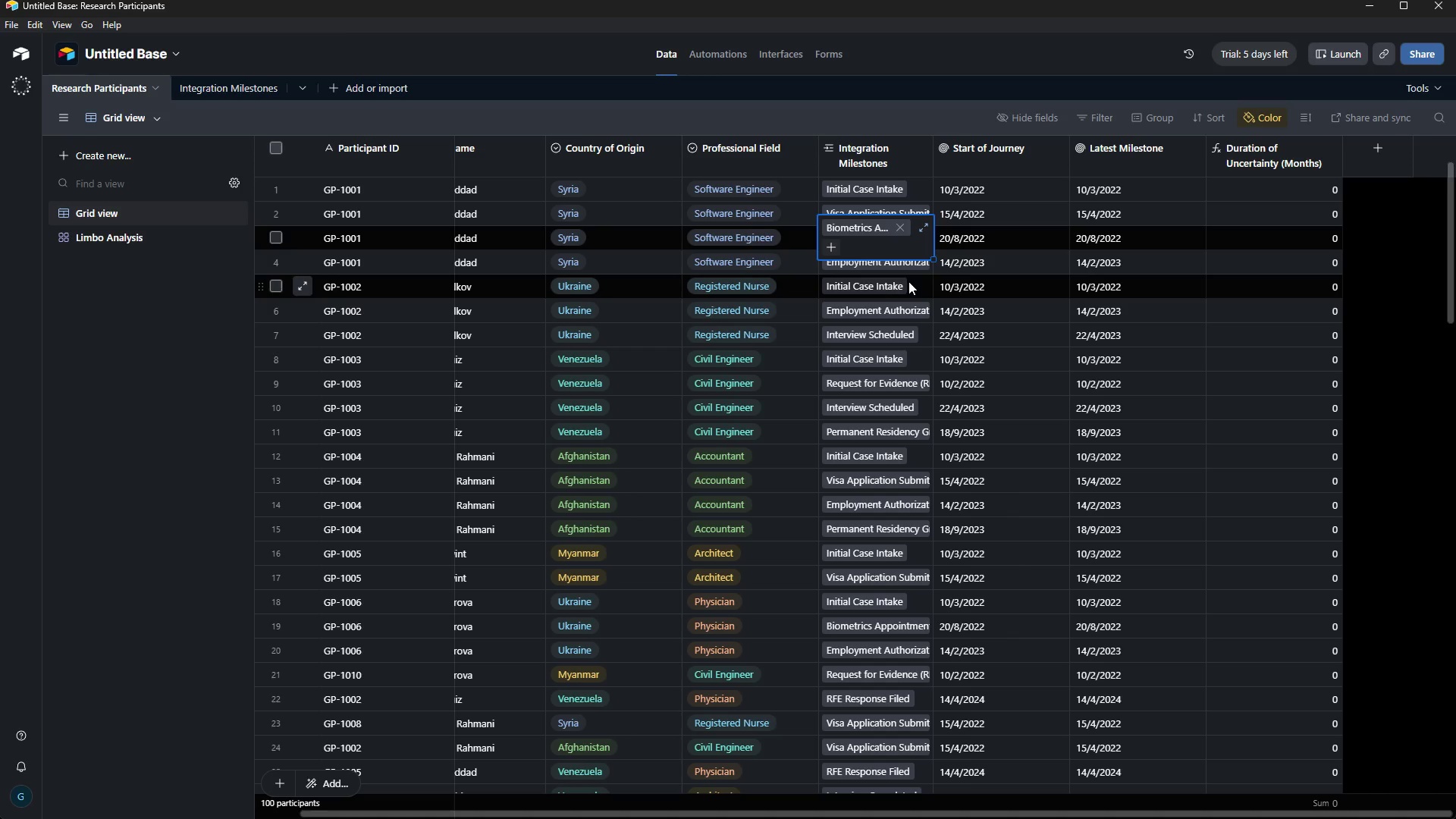 
left_click([911, 281])
 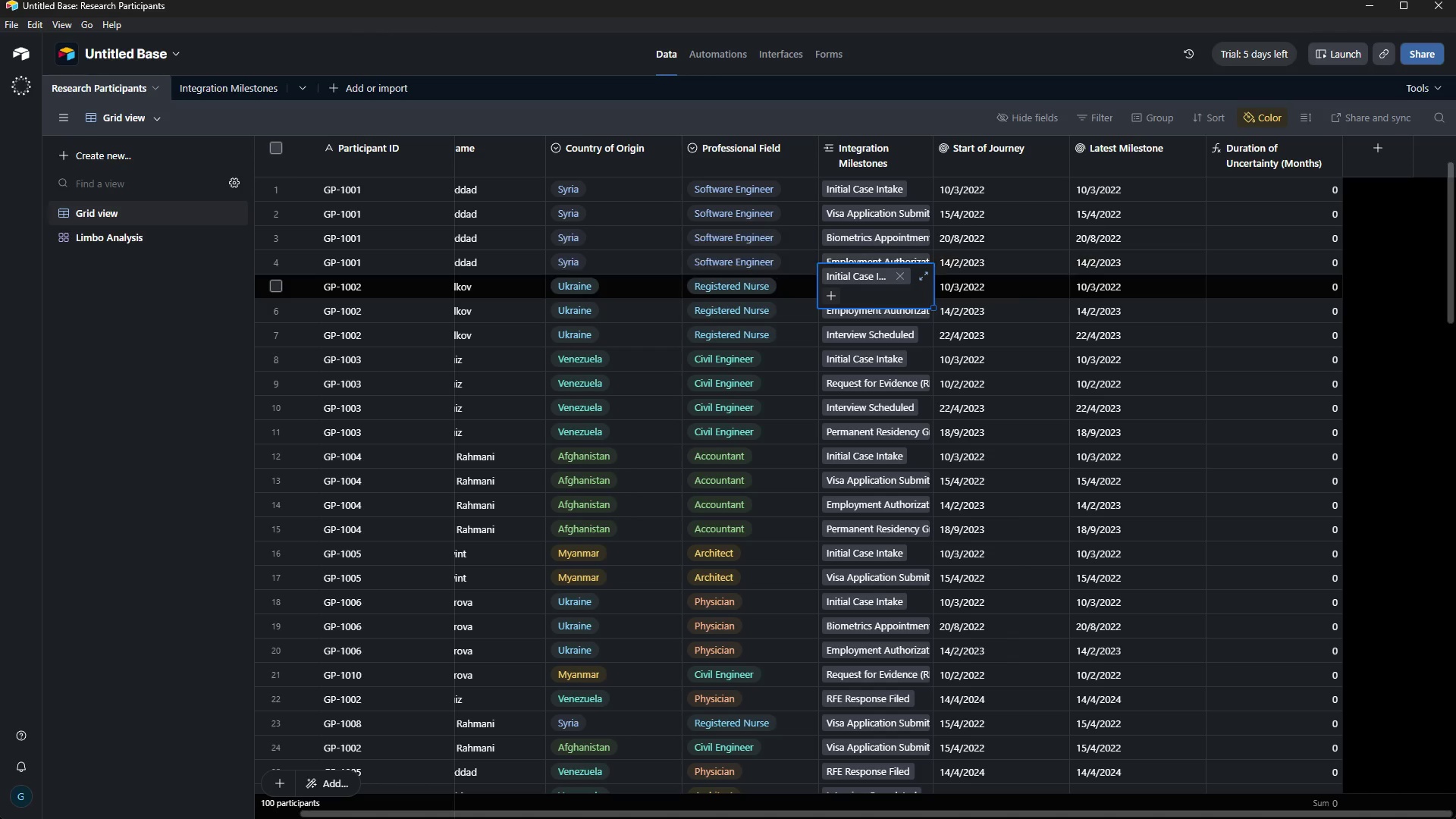 
left_click([1428, 253])
 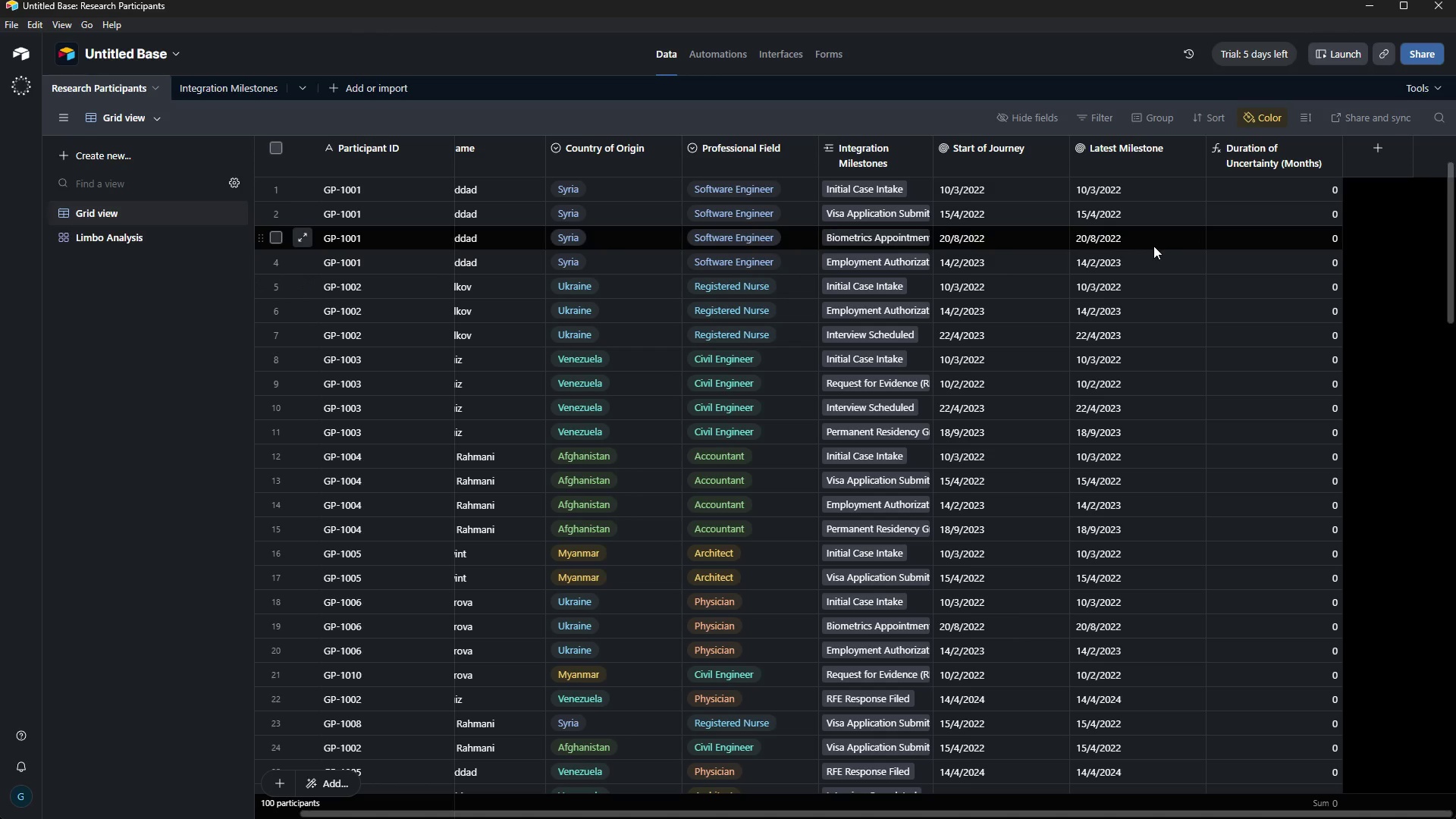 
scroll: coordinate [1191, 275], scroll_direction: down, amount: 26.0
 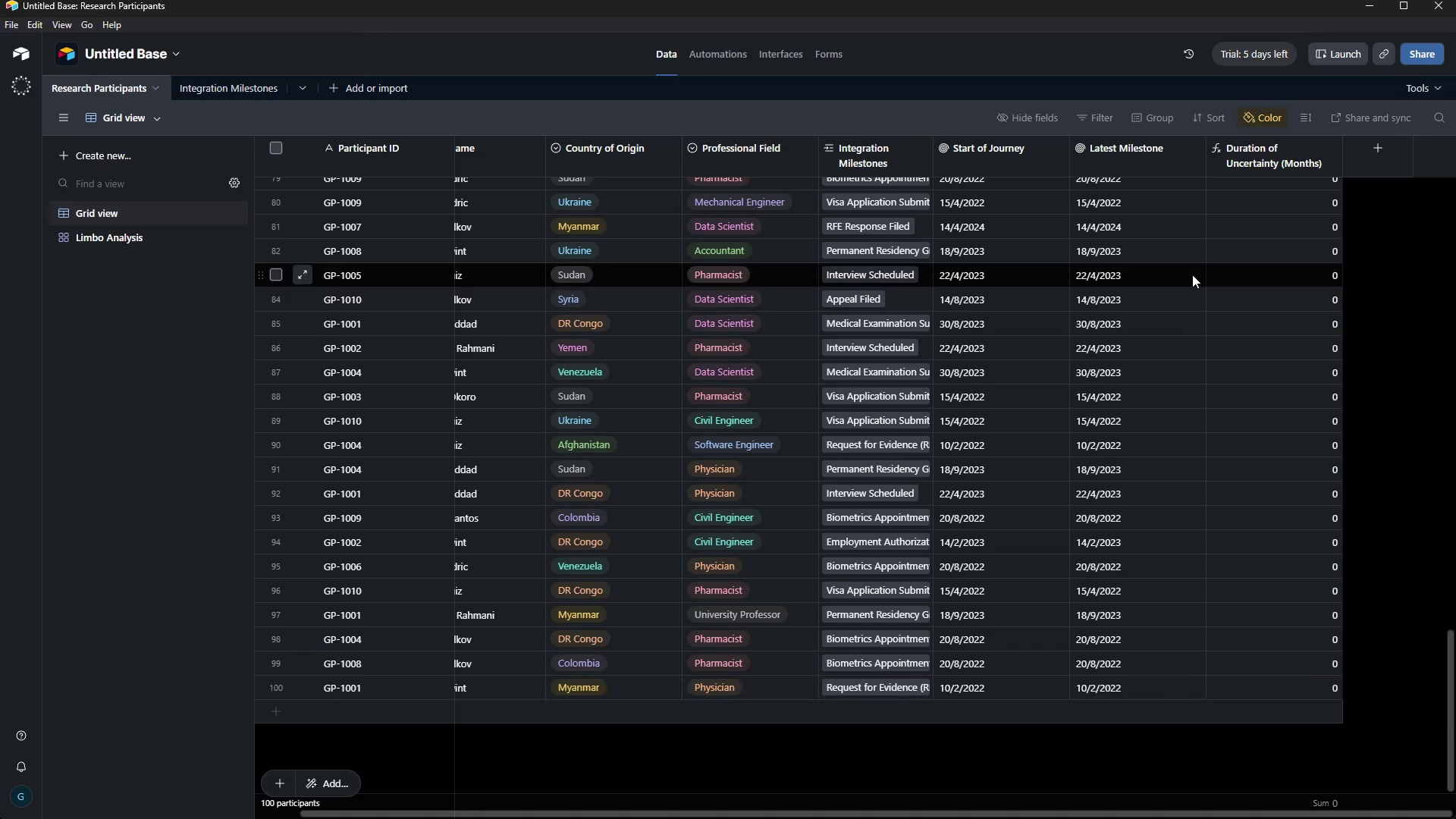 
scroll: coordinate [1194, 274], scroll_direction: up, amount: 11.0
 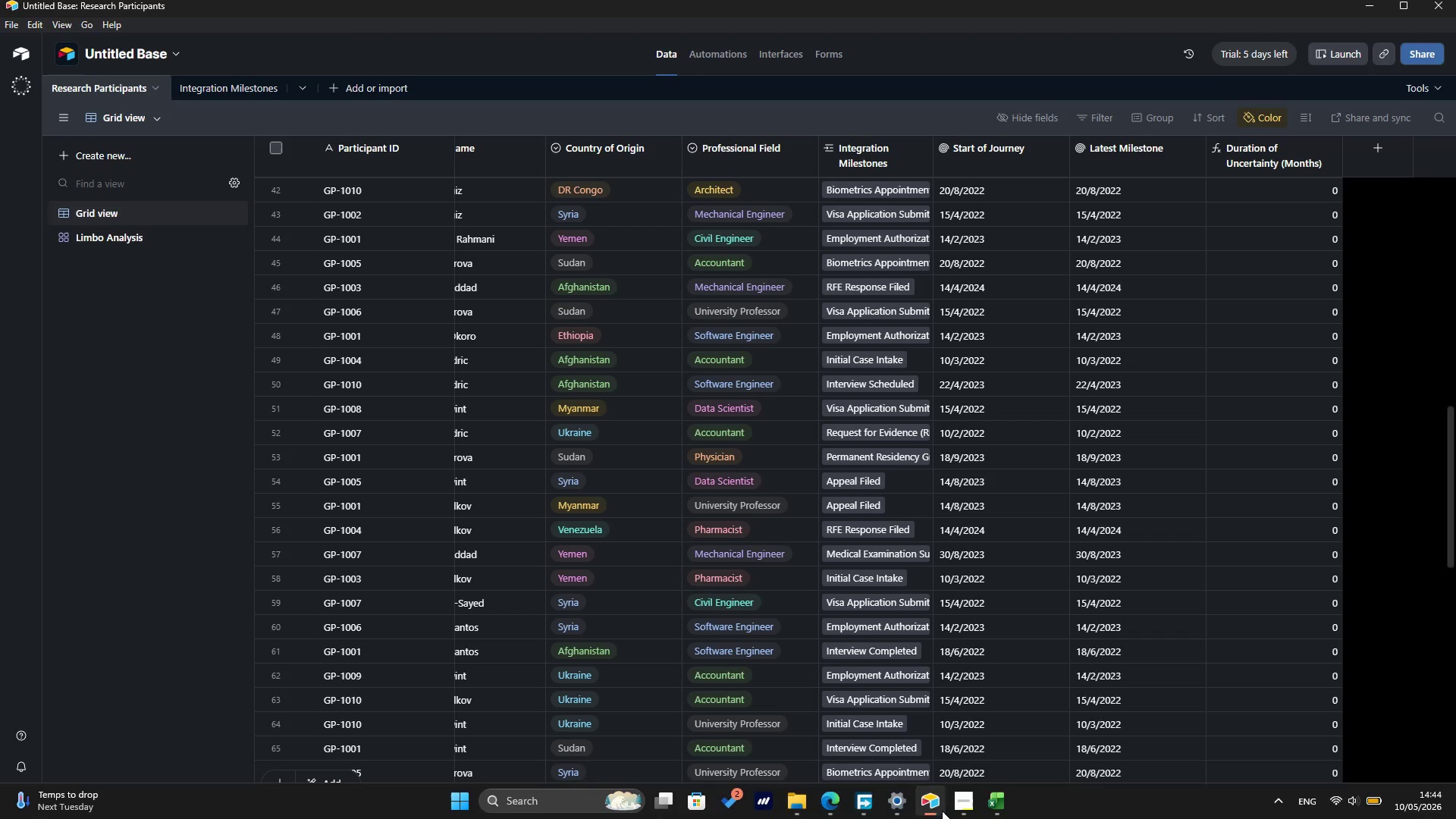 
left_click([990, 792])
 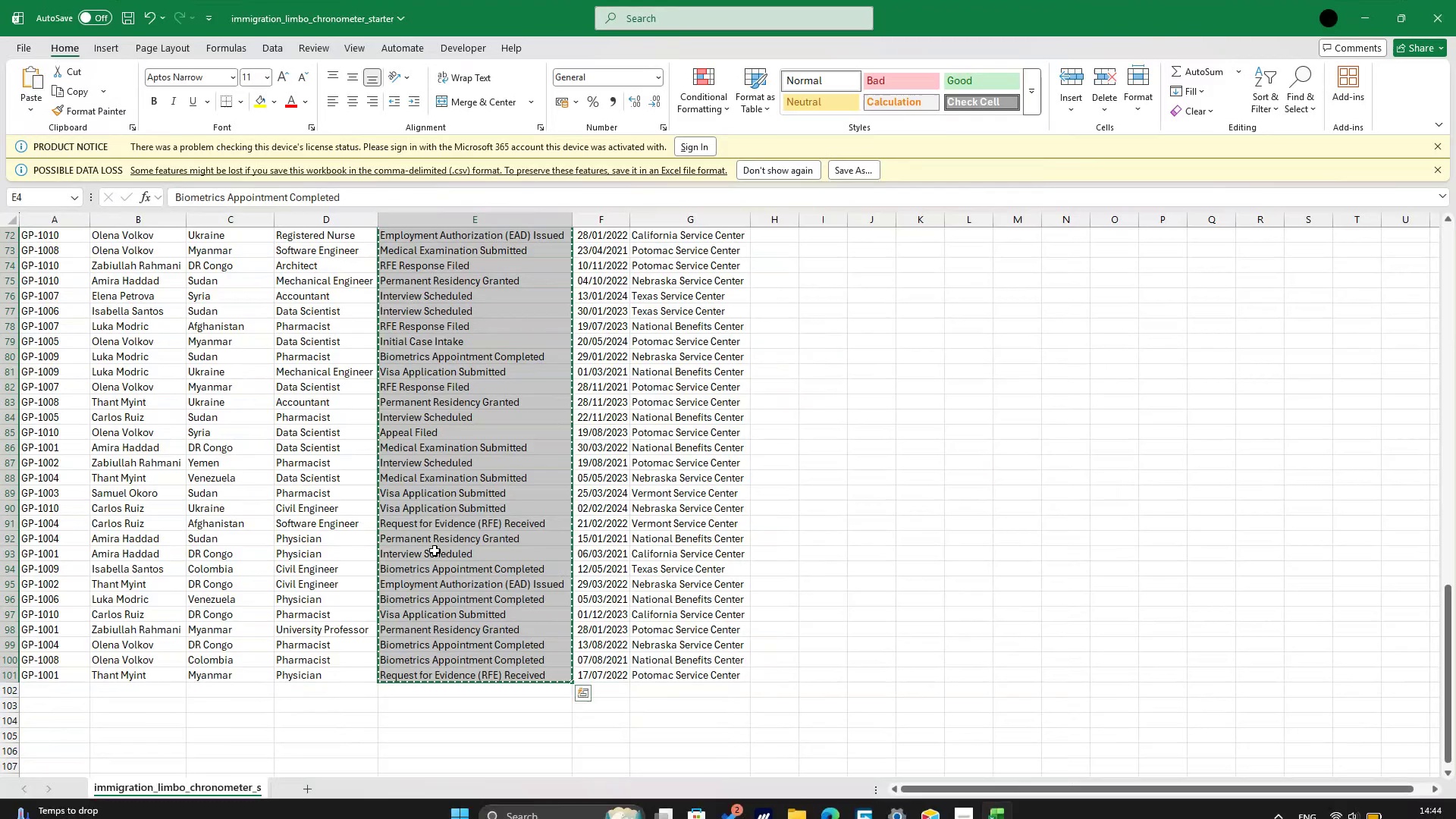 
scroll: coordinate [177, 460], scroll_direction: up, amount: 9.0
 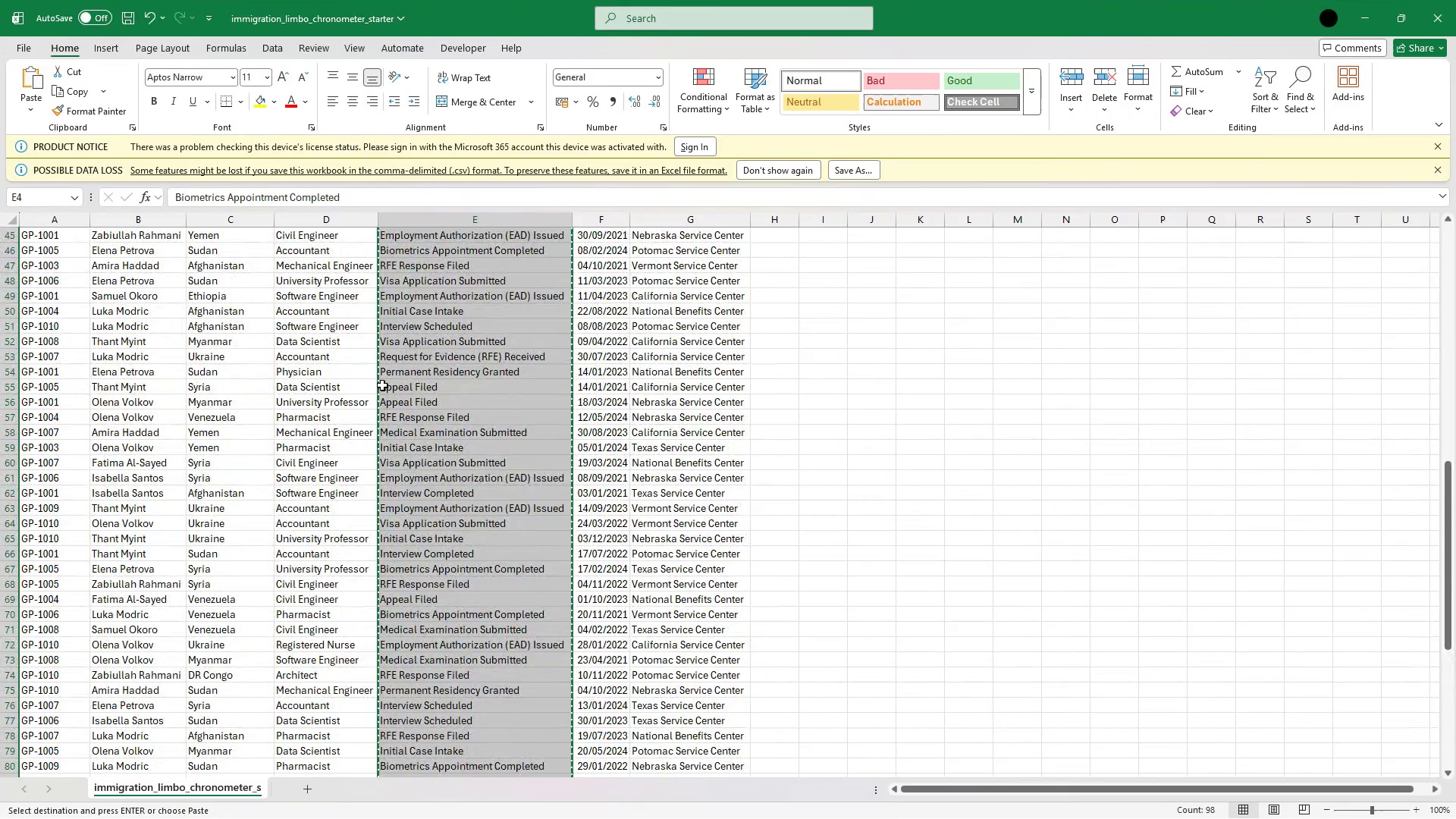 
wait(7.59)
 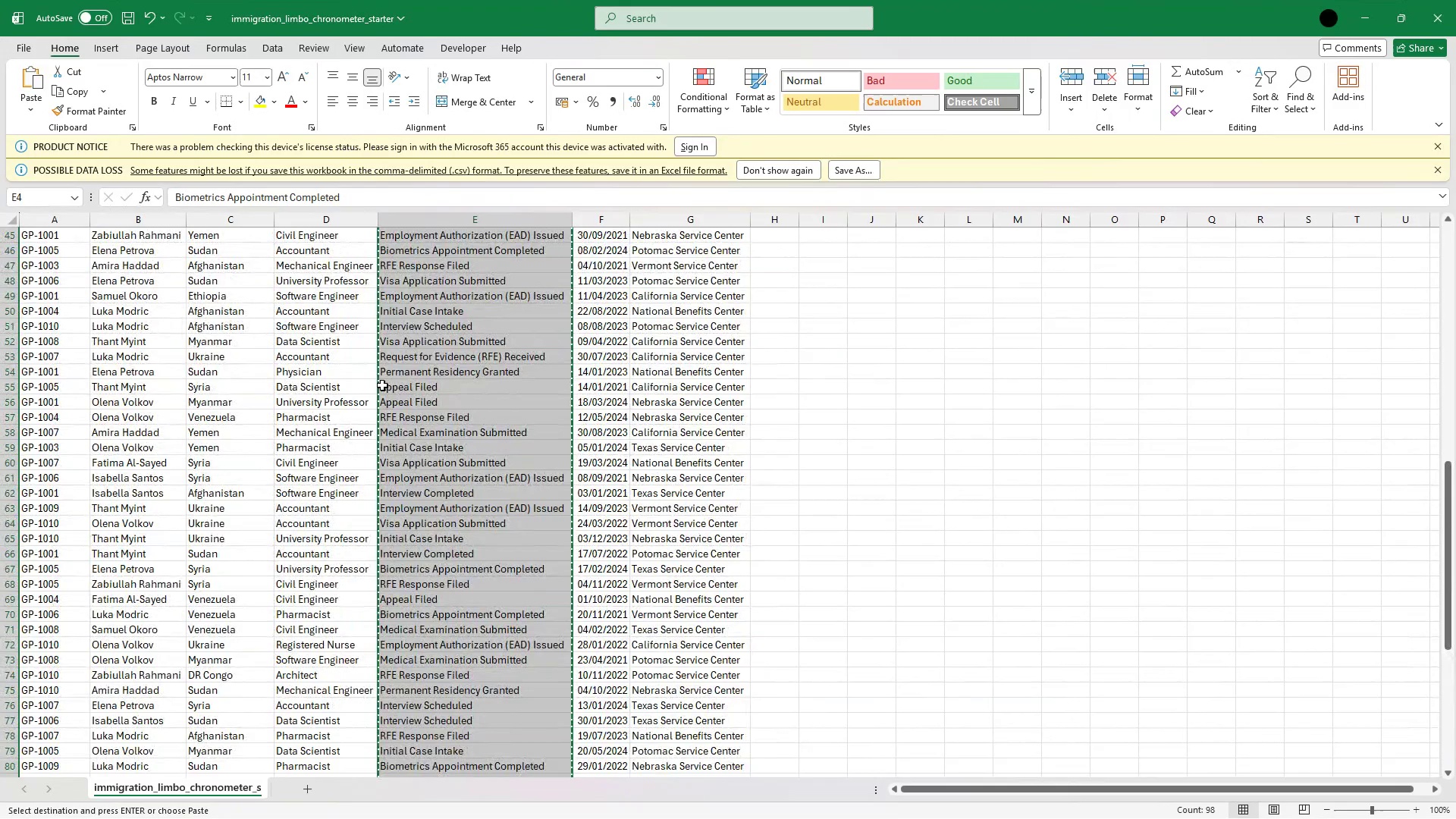 
left_click([1376, 17])
 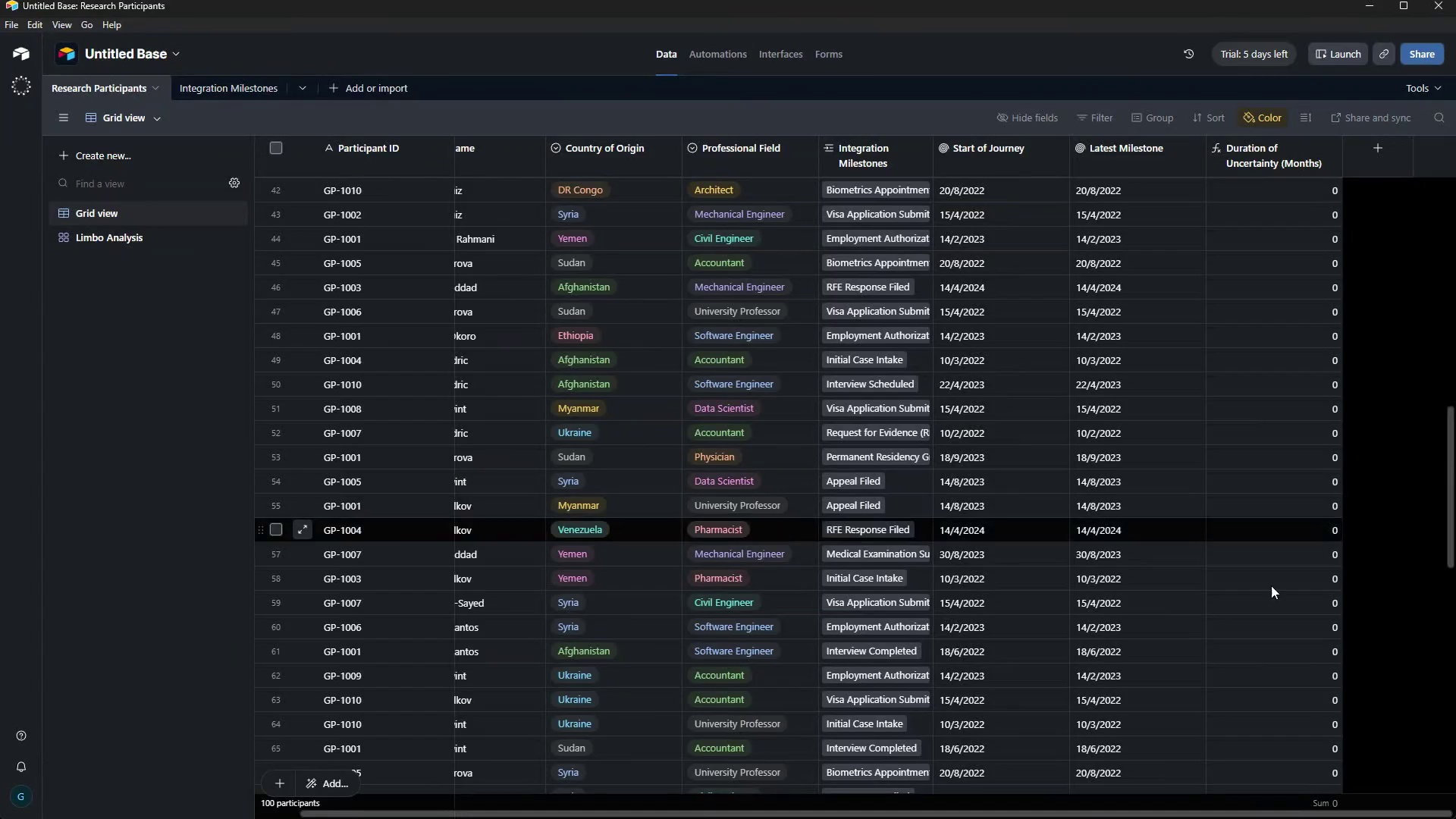 
key(Control+Z)
 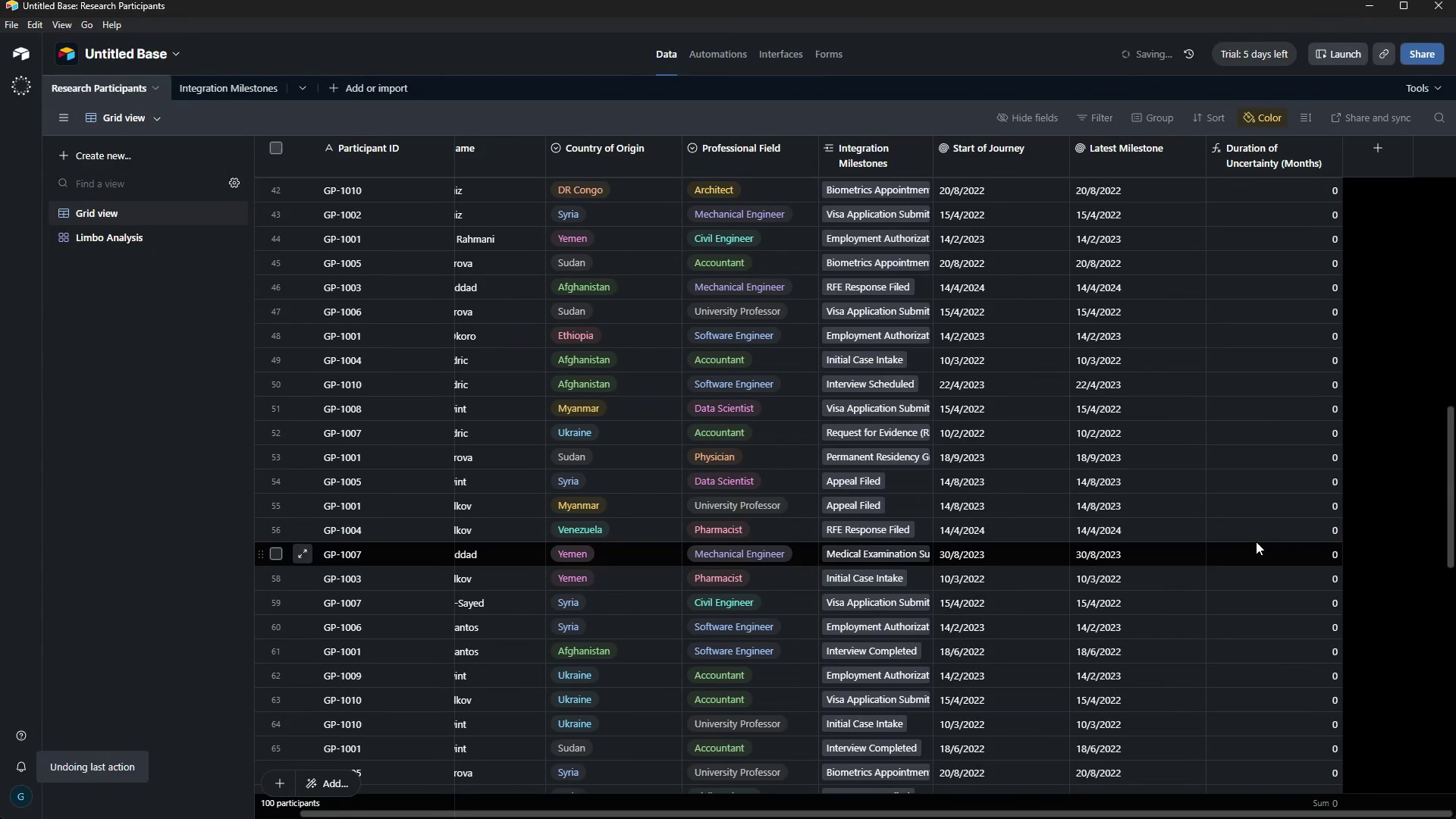 
key(Control+Z)
 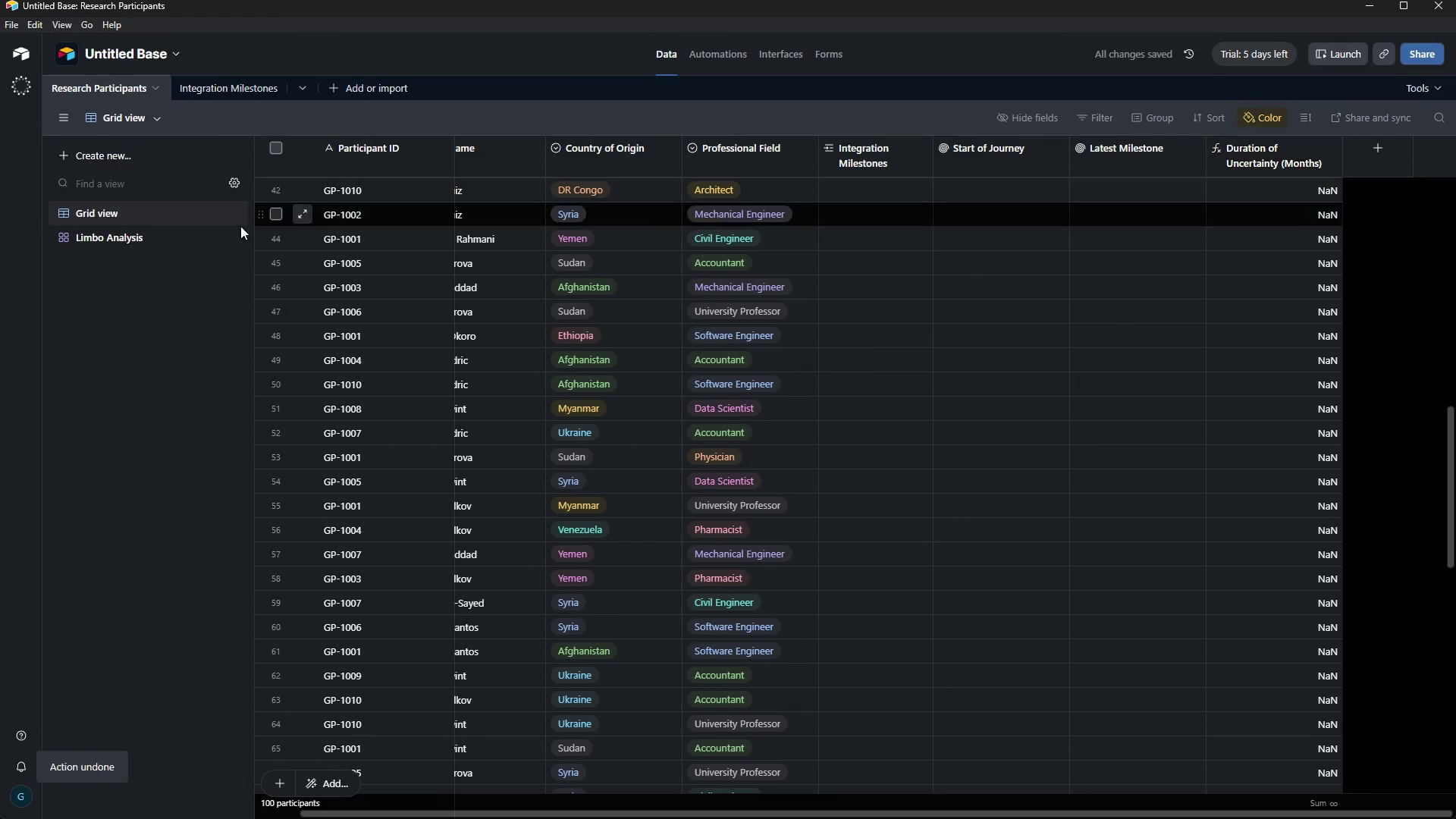 
left_click([140, 237])
 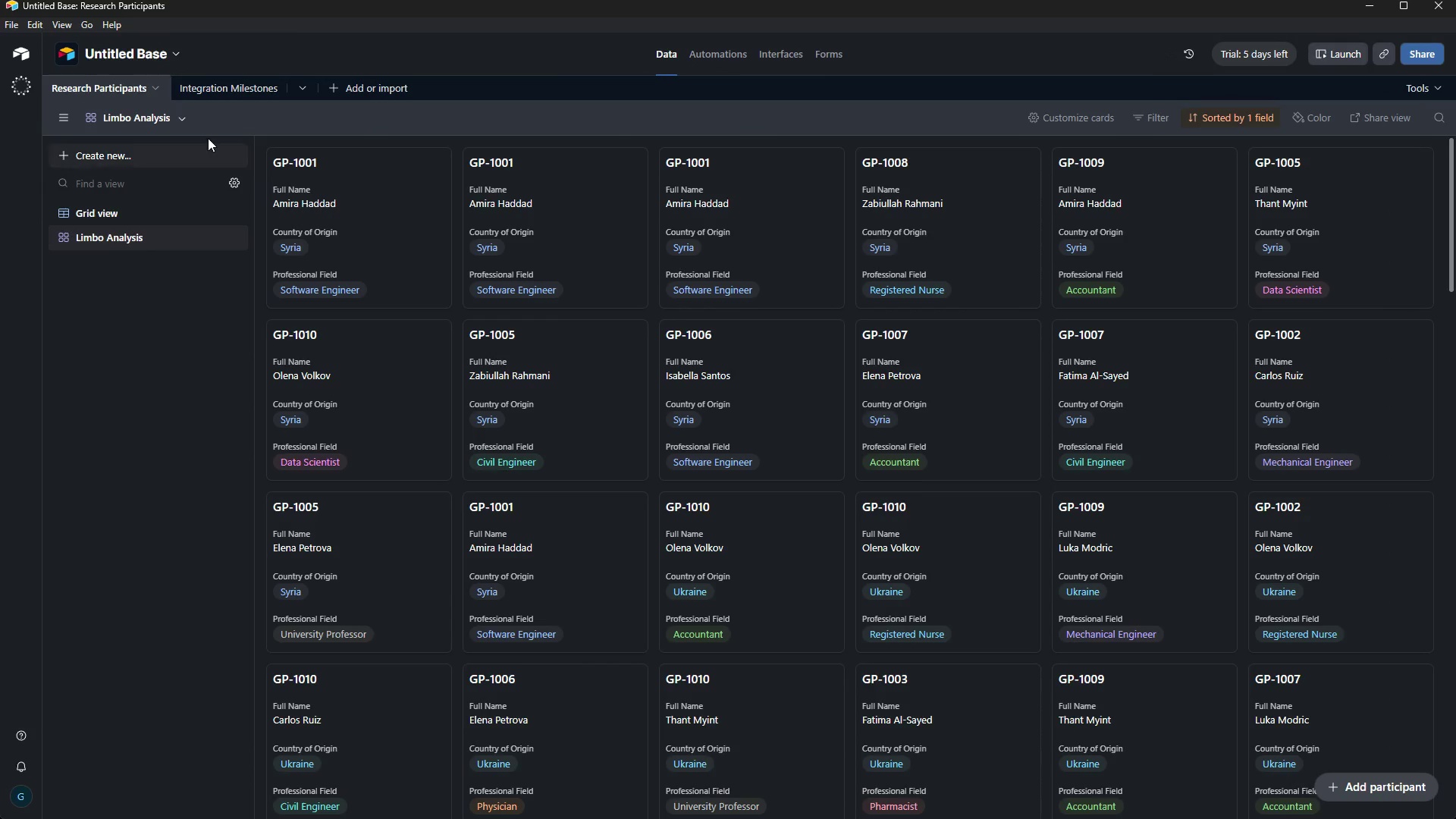 
left_click([222, 83])
 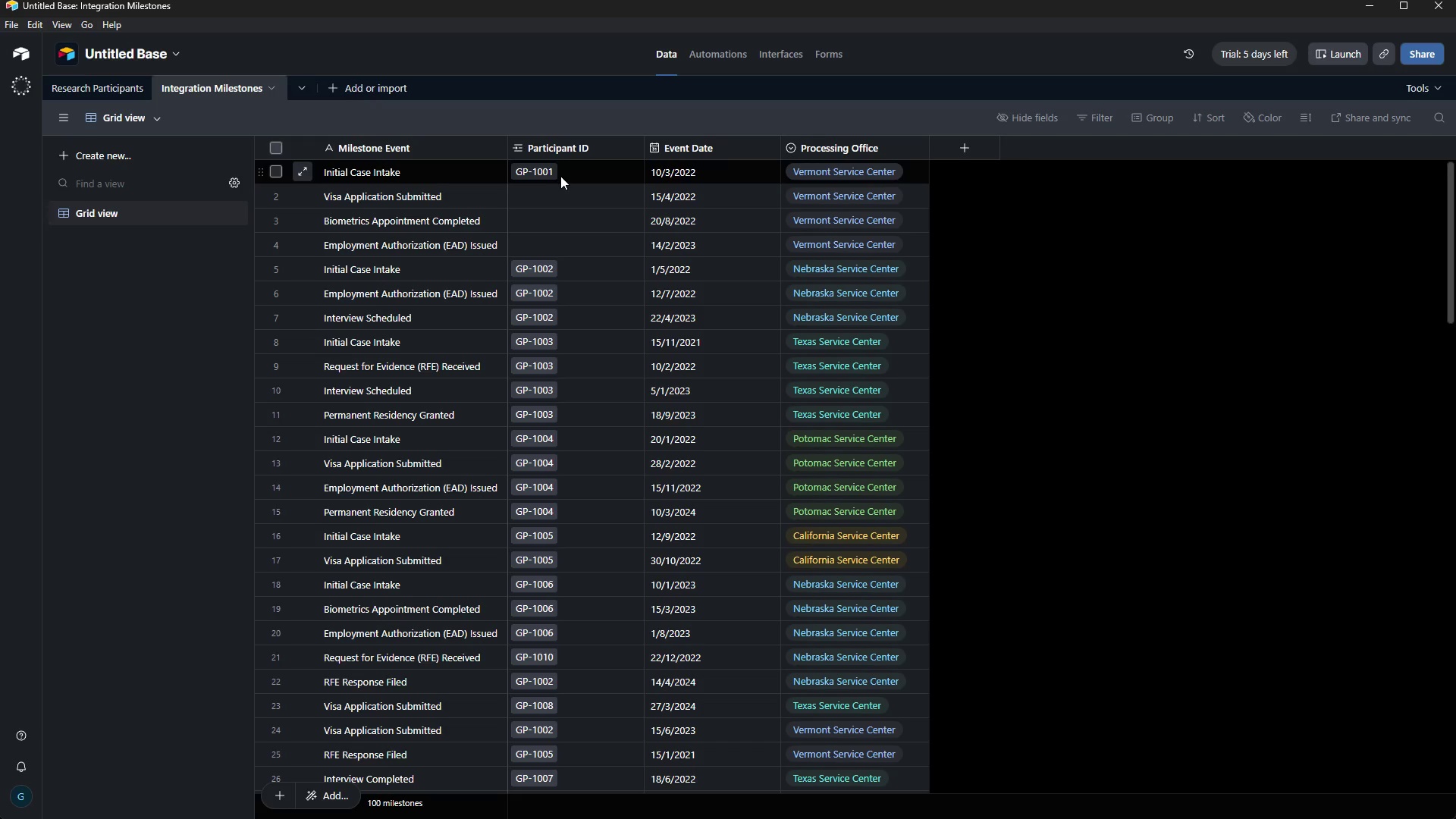 
left_click([579, 165])
 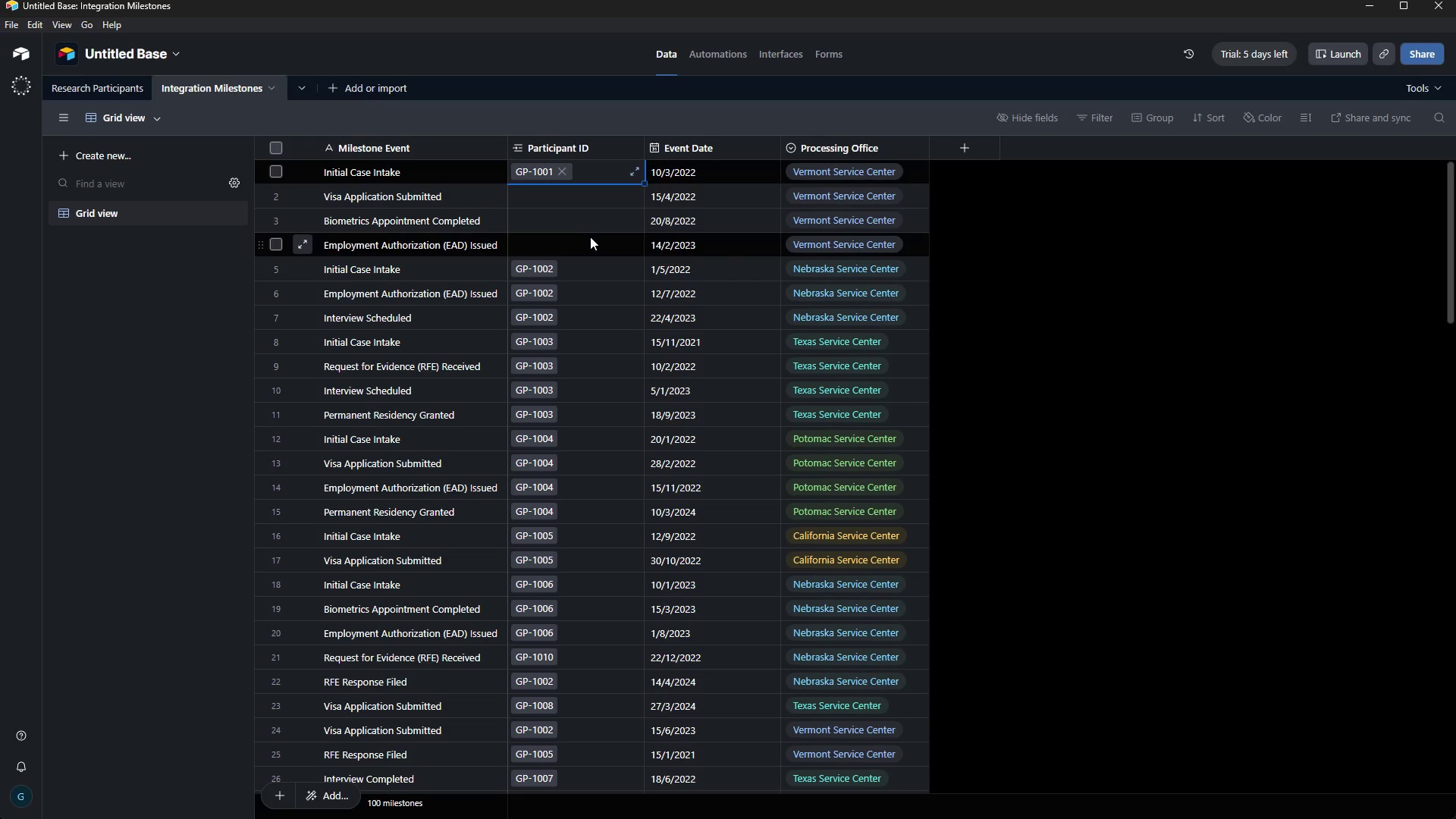 
key(Control+Z)
 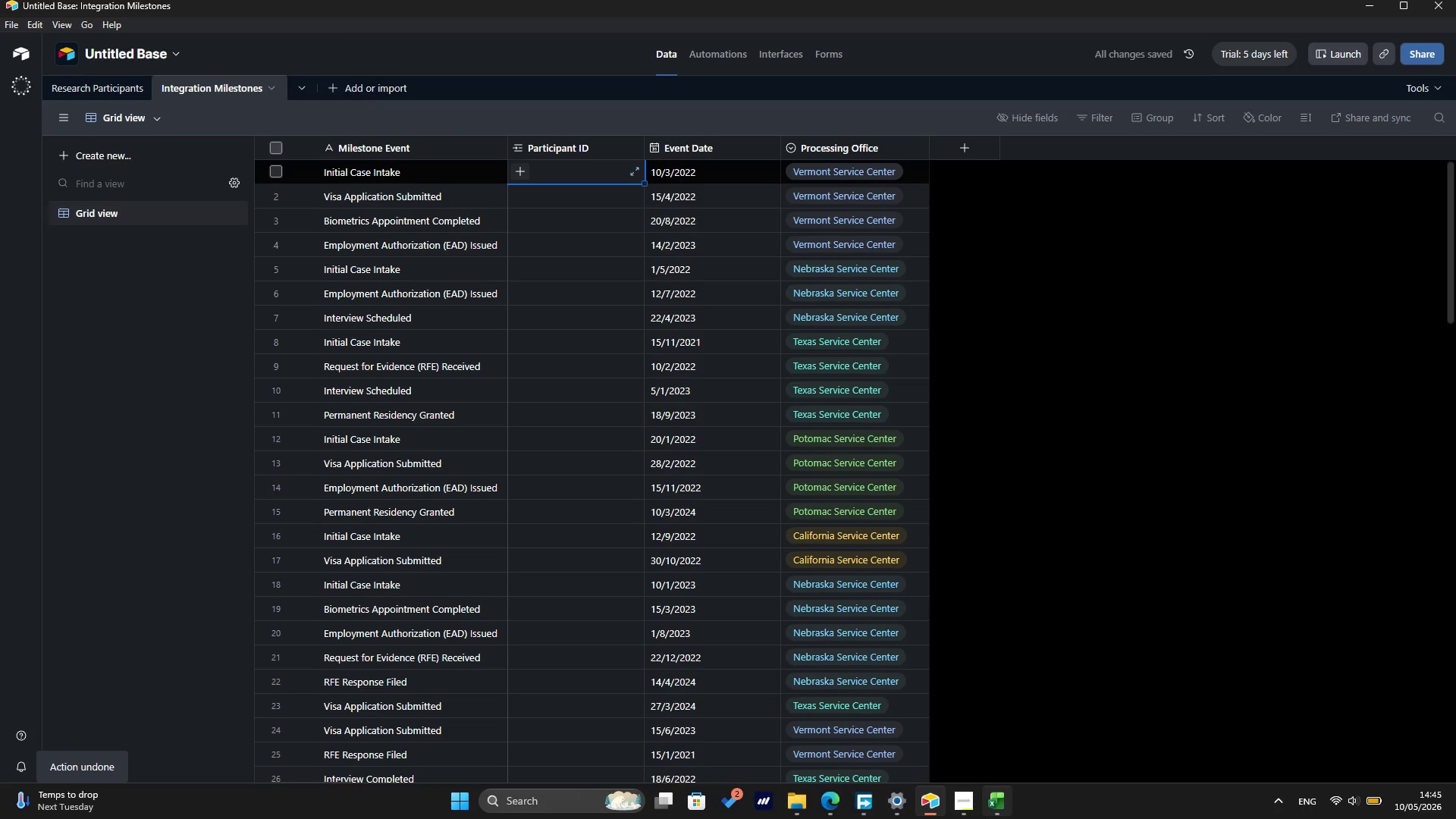 
left_click([999, 742])
 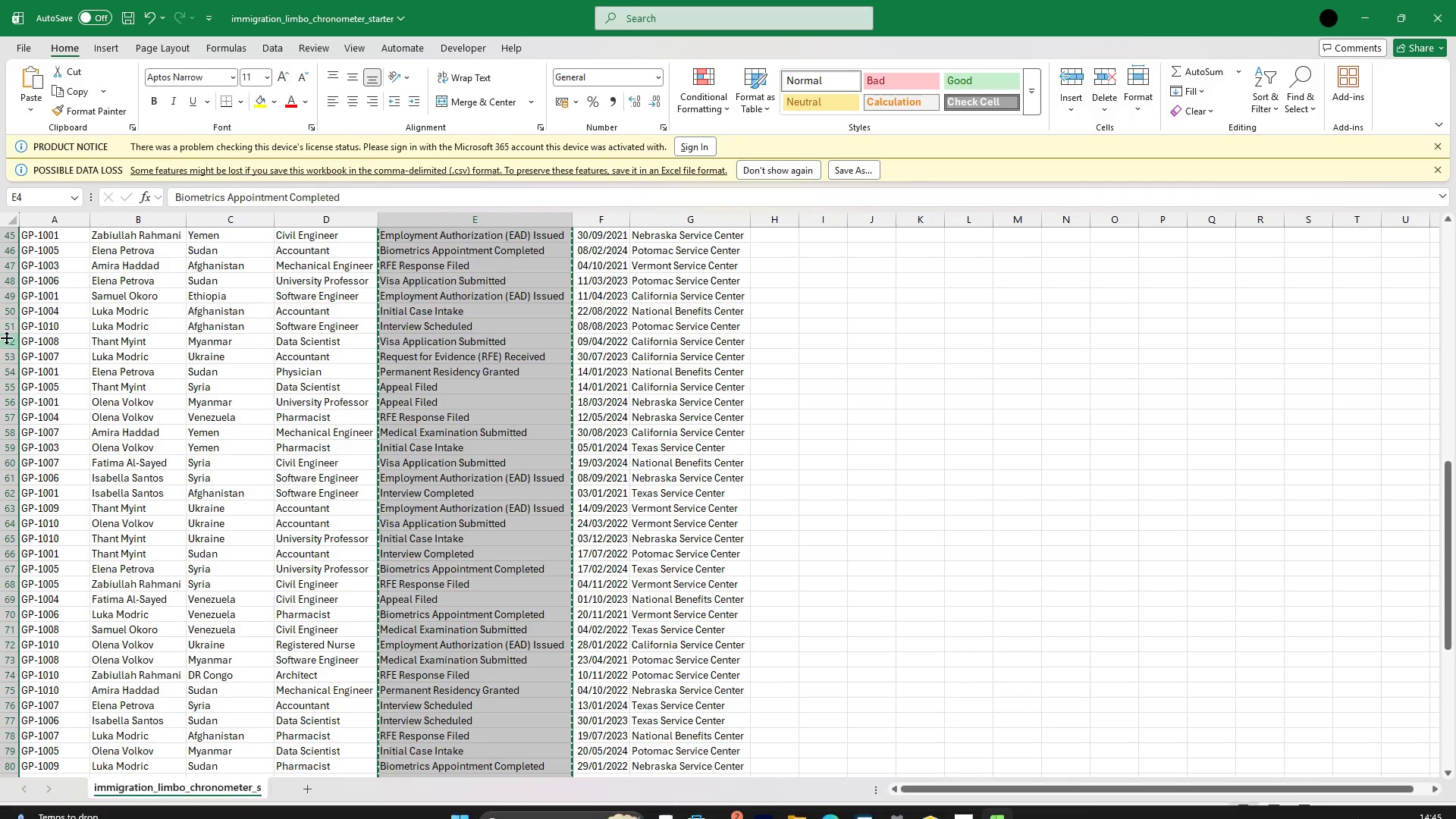 
scroll: coordinate [8, 230], scroll_direction: up, amount: 21.0
 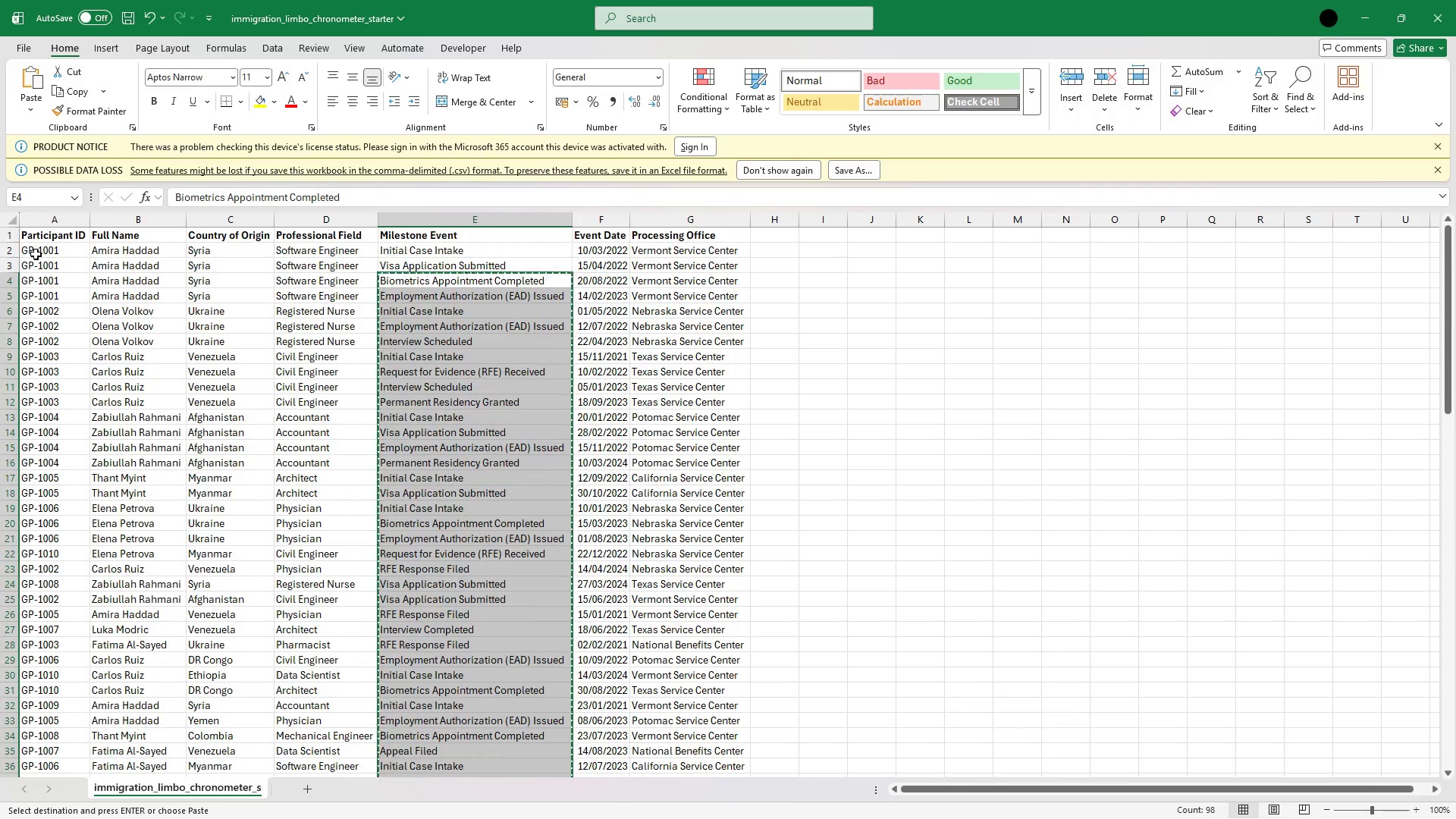 
left_click([36, 254])
 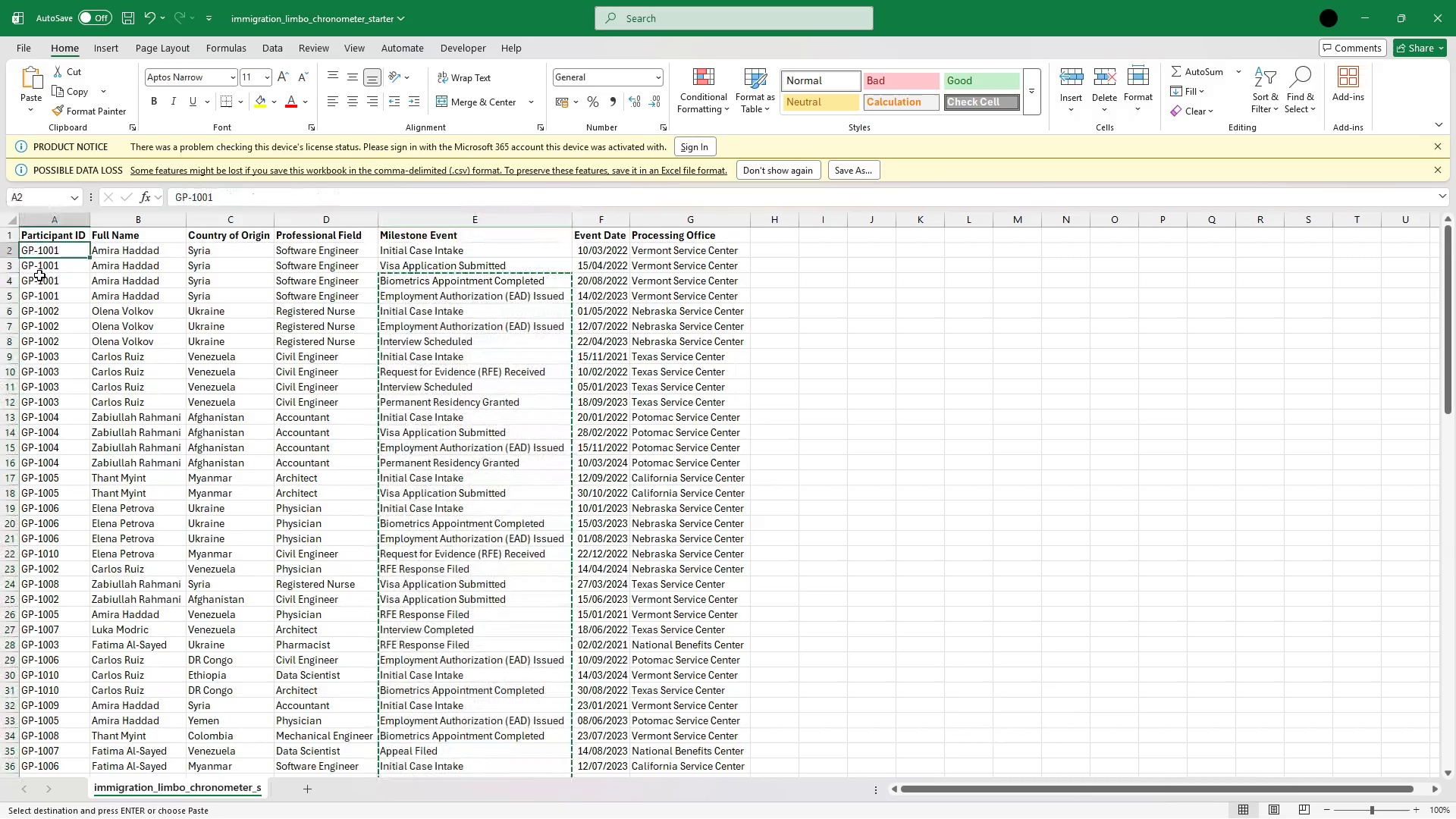 
key(Escape)
 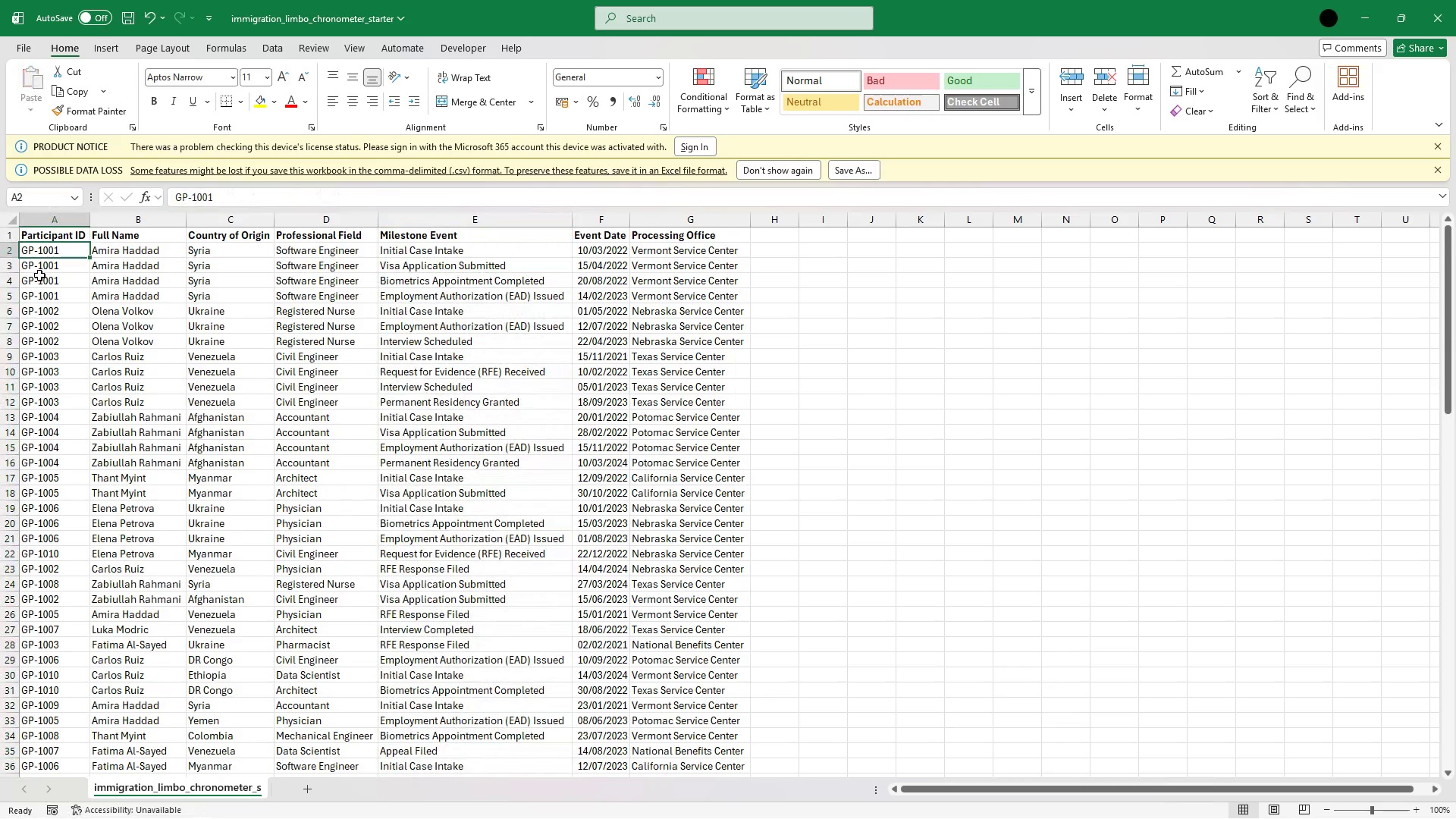 
hold_key(key=ArrowDown, duration=1.52)
 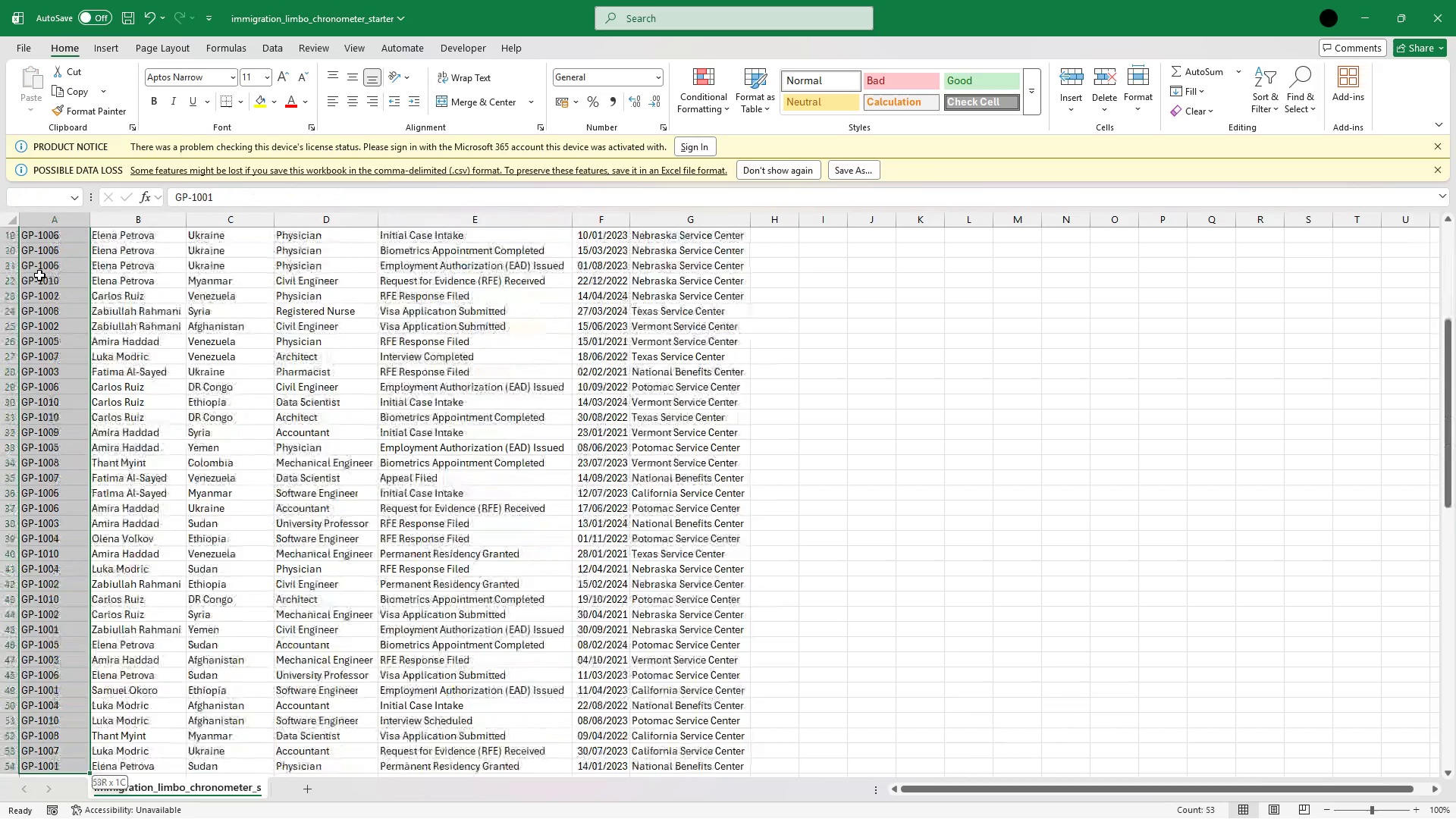 
hold_key(key=ArrowDown, duration=1.5)
 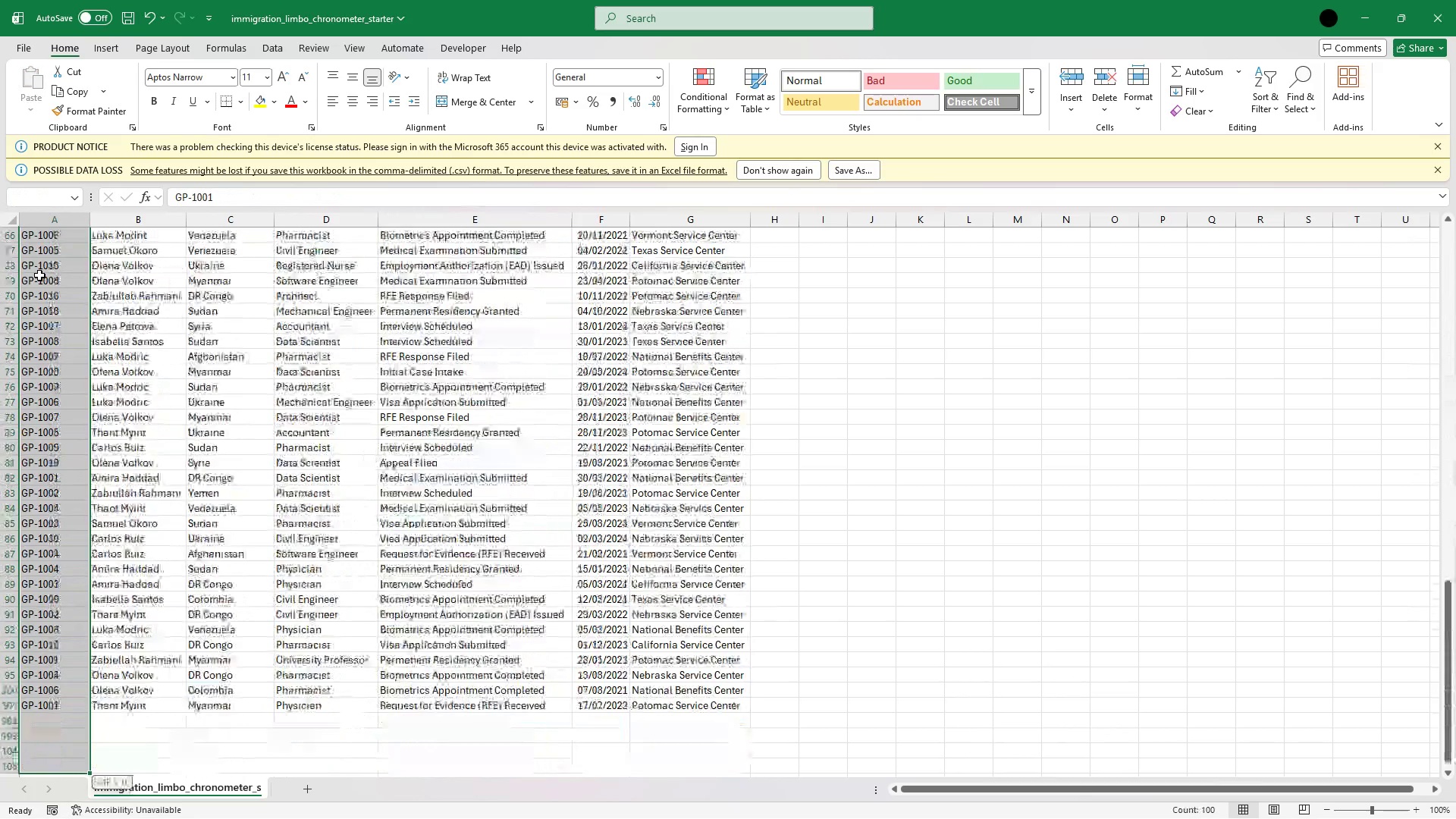 
hold_key(key=ArrowDown, duration=0.92)
 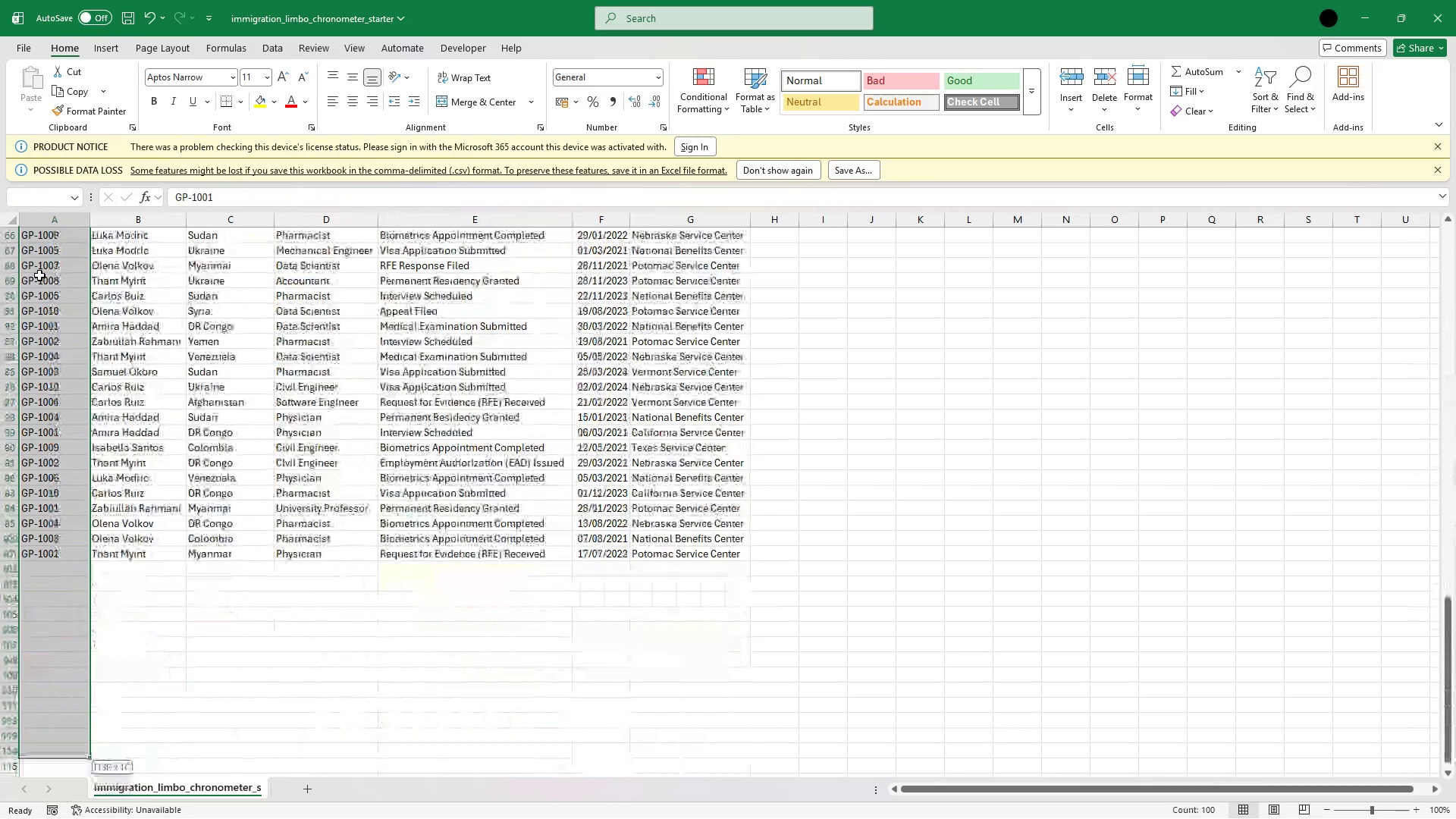 
key(Shift+ArrowUp)
 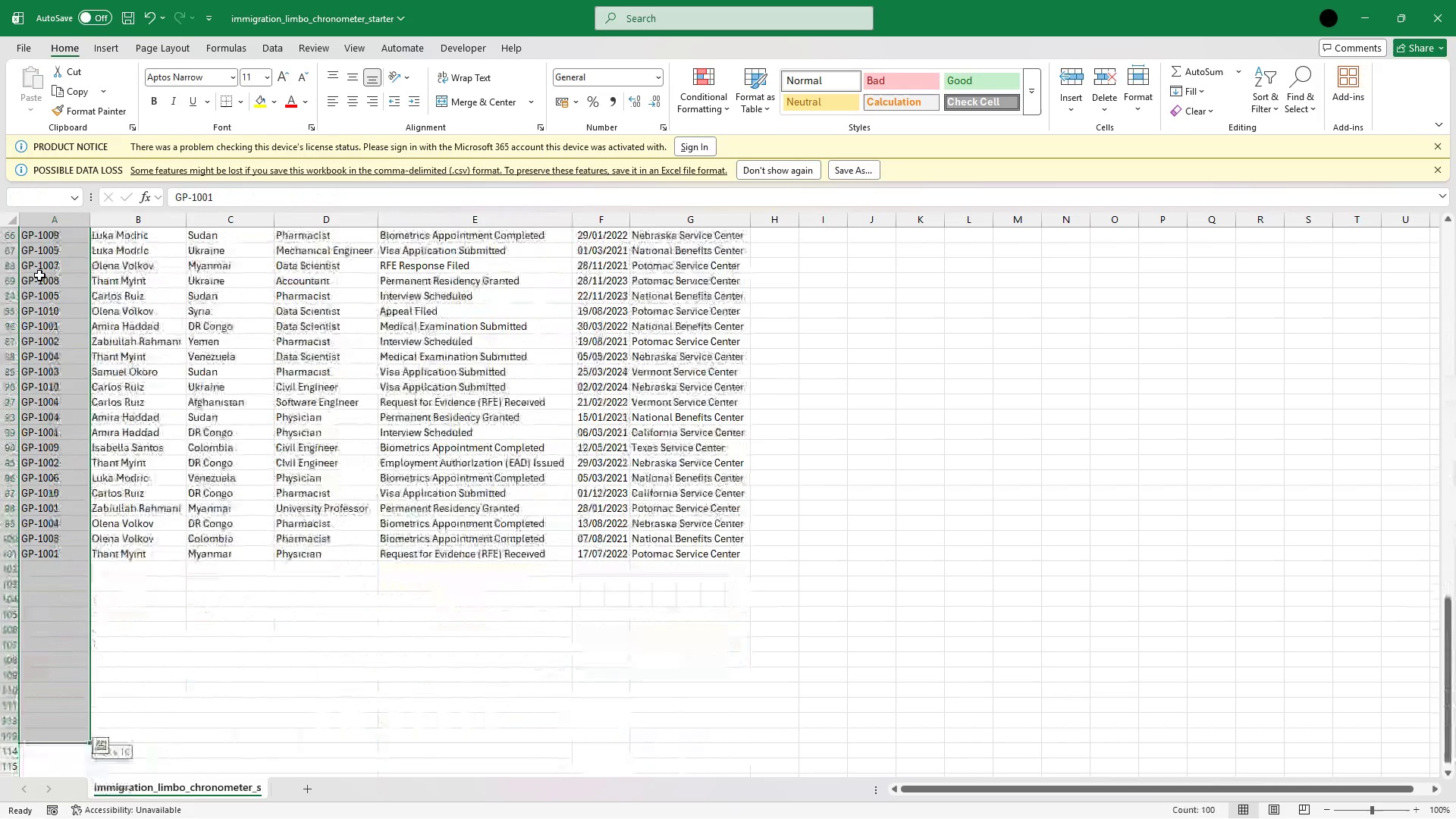 
key(Shift+ArrowUp)
 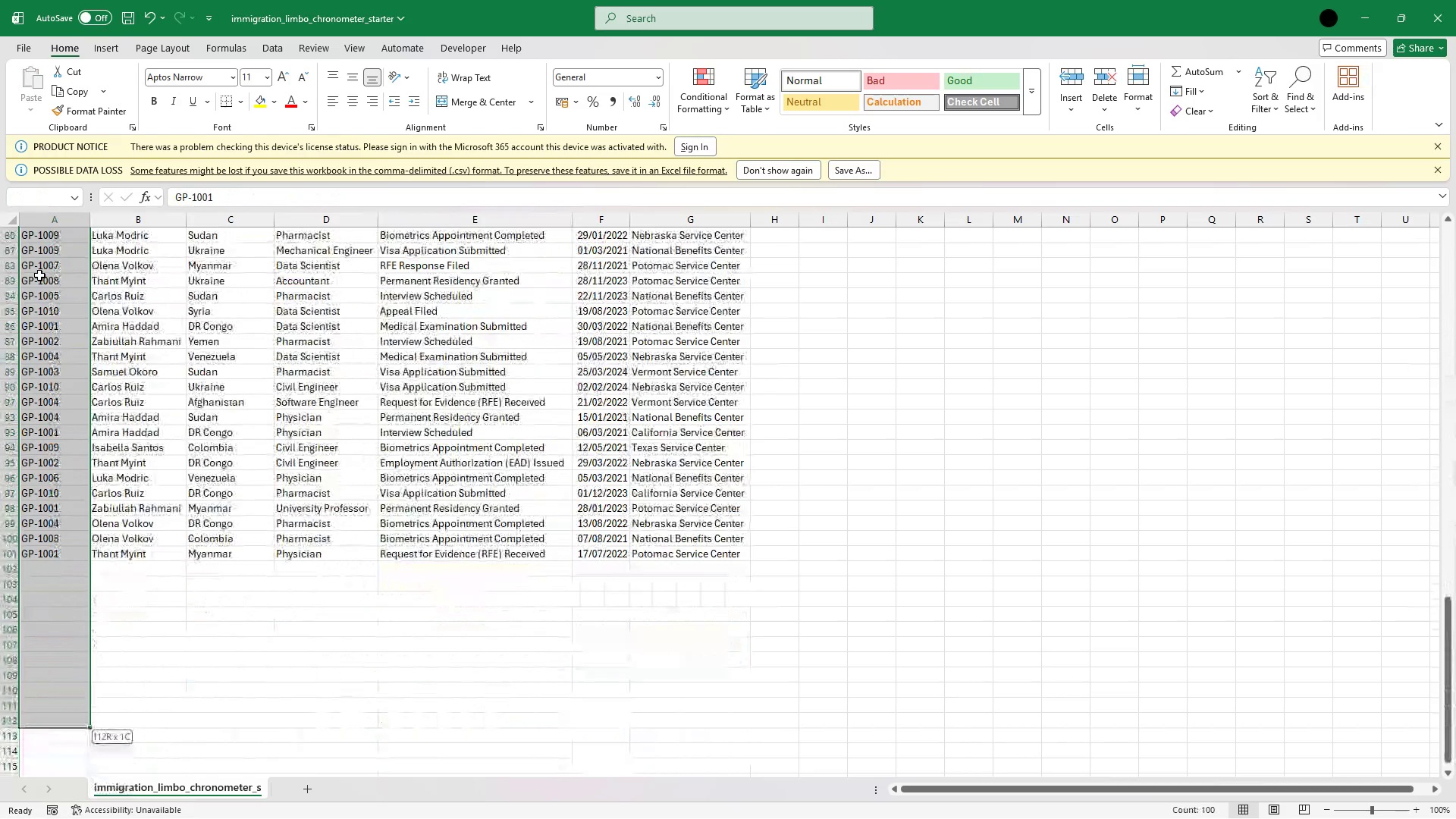 
key(Shift+ArrowUp)
 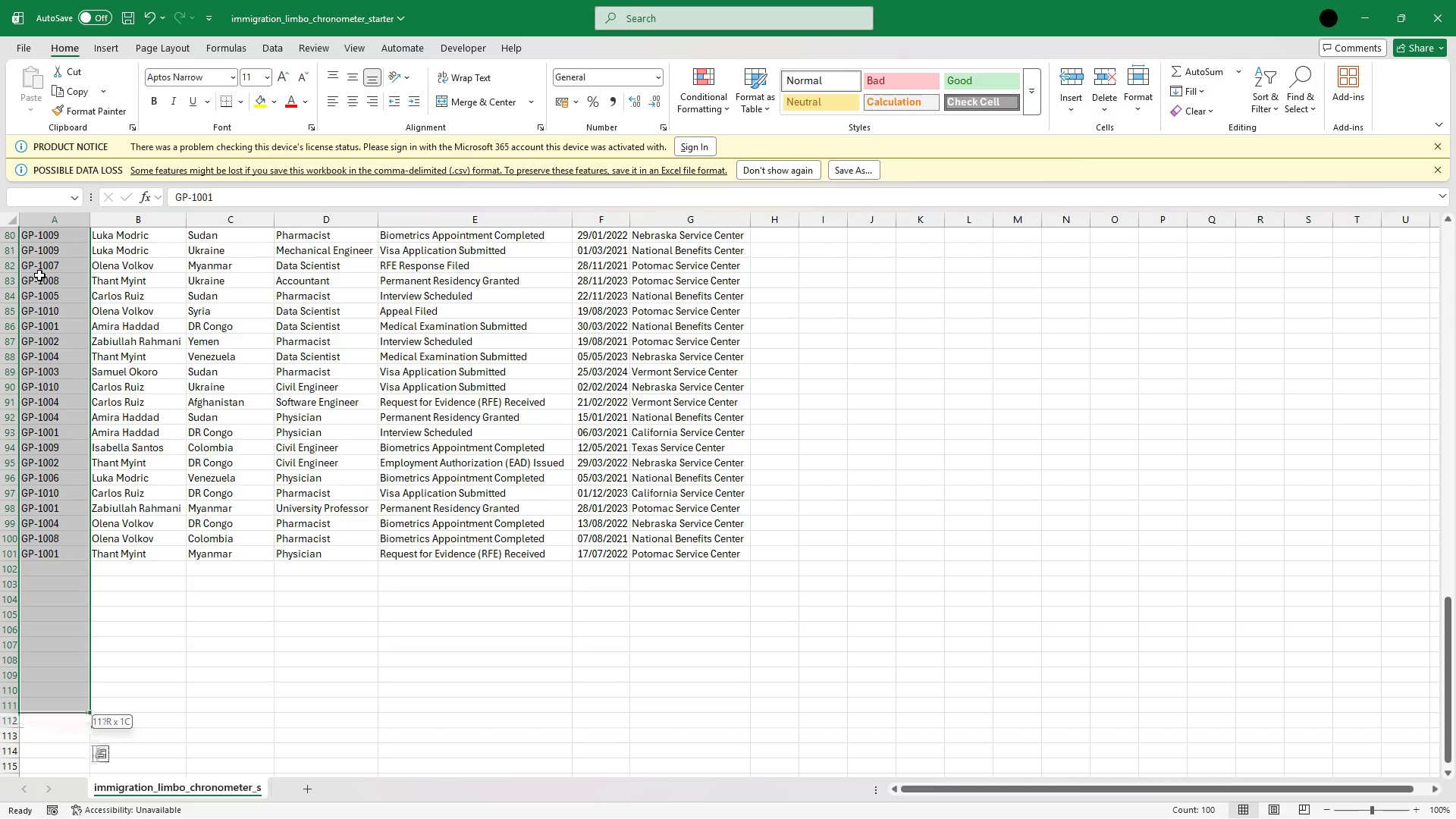 
key(Shift+ArrowUp)
 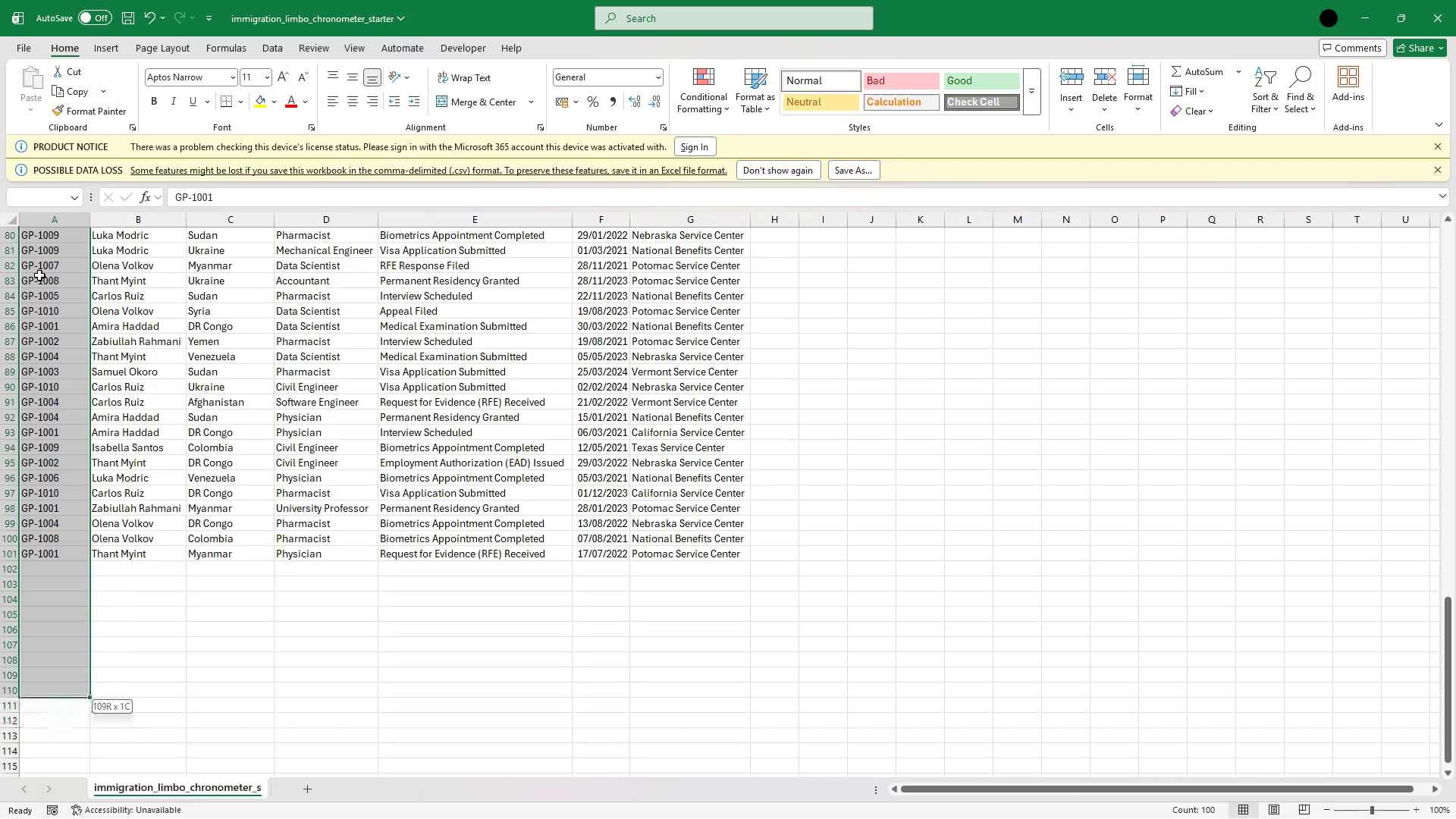 
key(Shift+ArrowUp)
 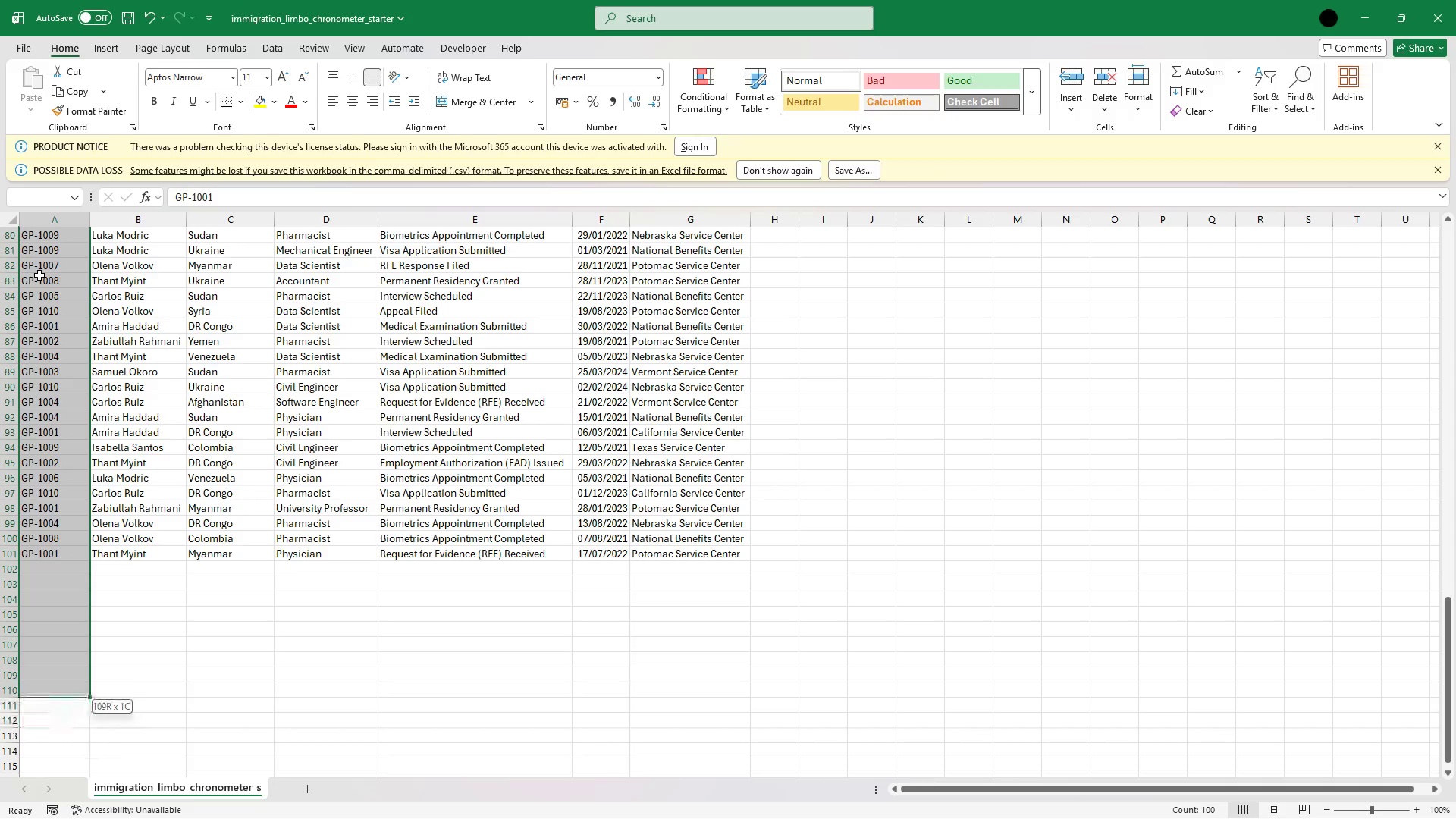 
key(Shift+ArrowUp)
 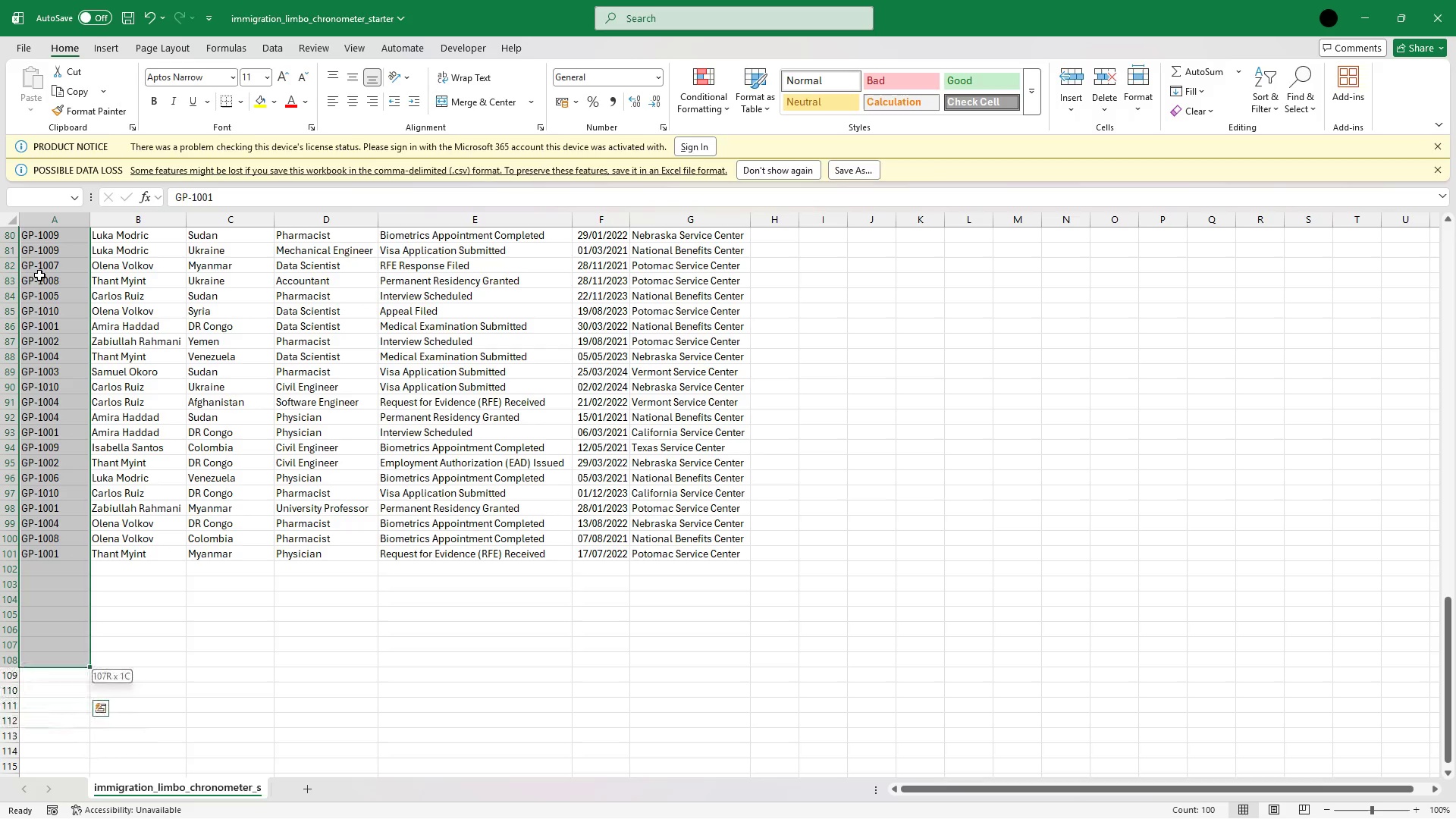 
key(Shift+ArrowUp)
 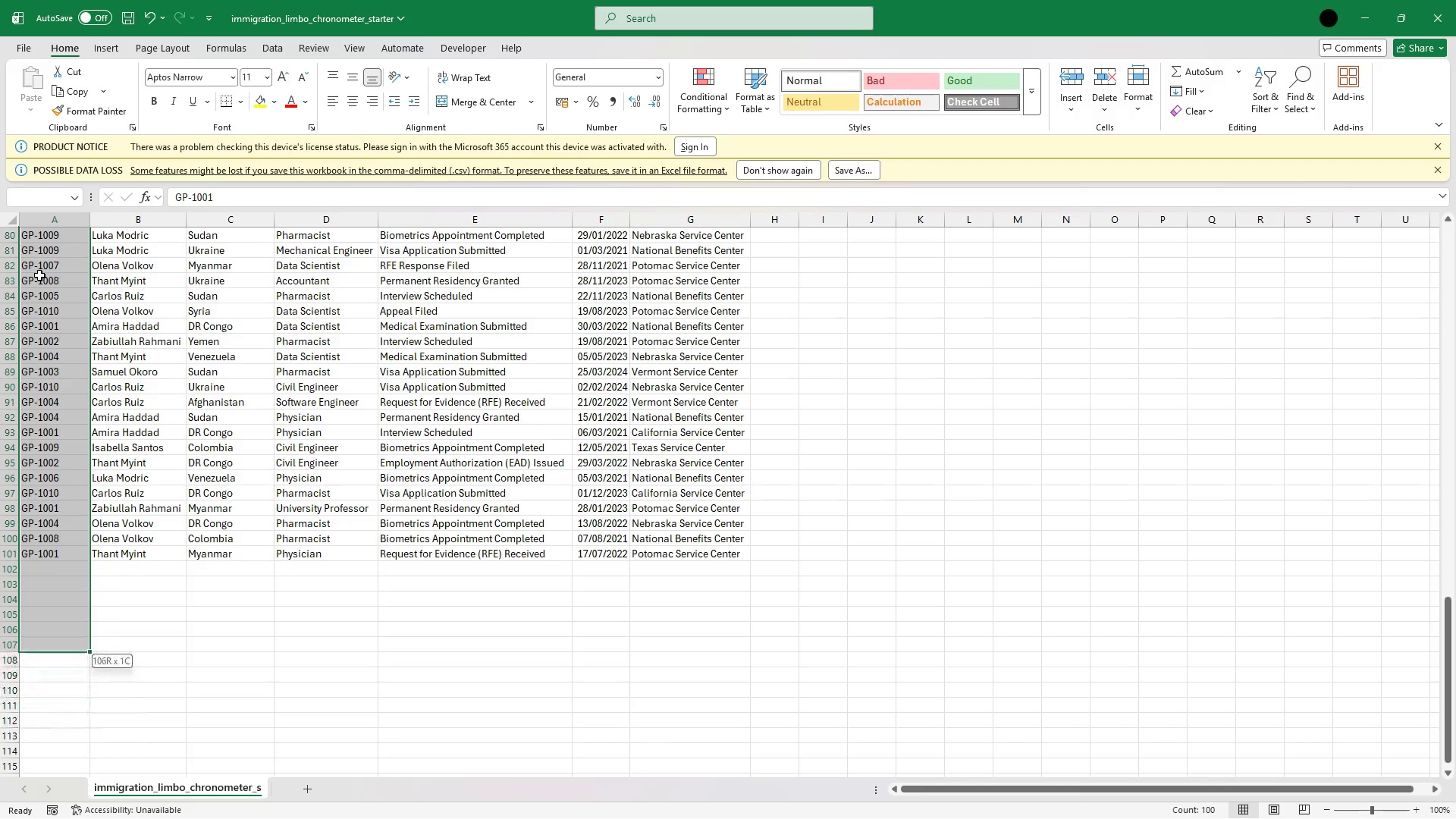 
key(Shift+ArrowUp)
 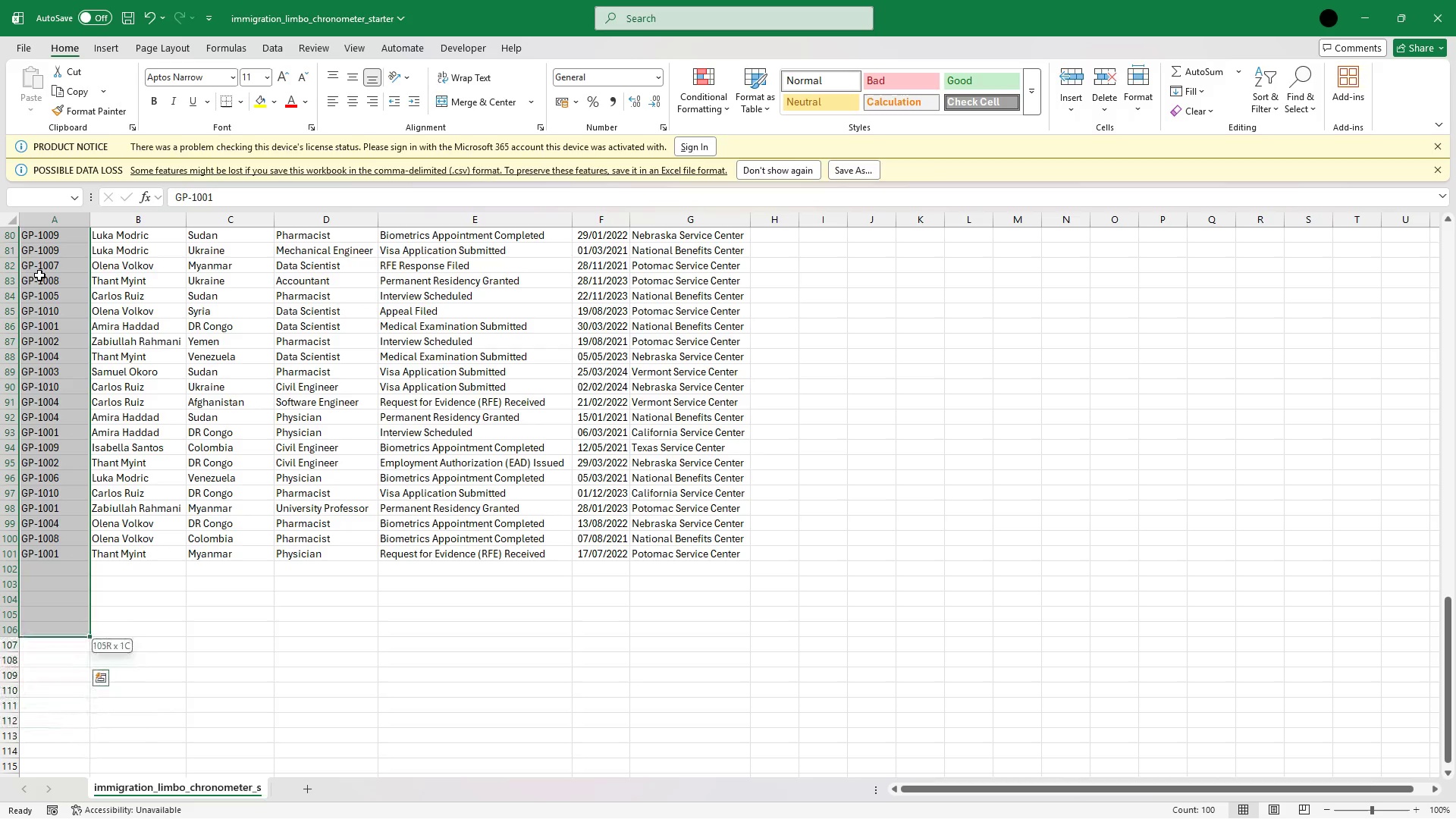 
key(Shift+ArrowUp)
 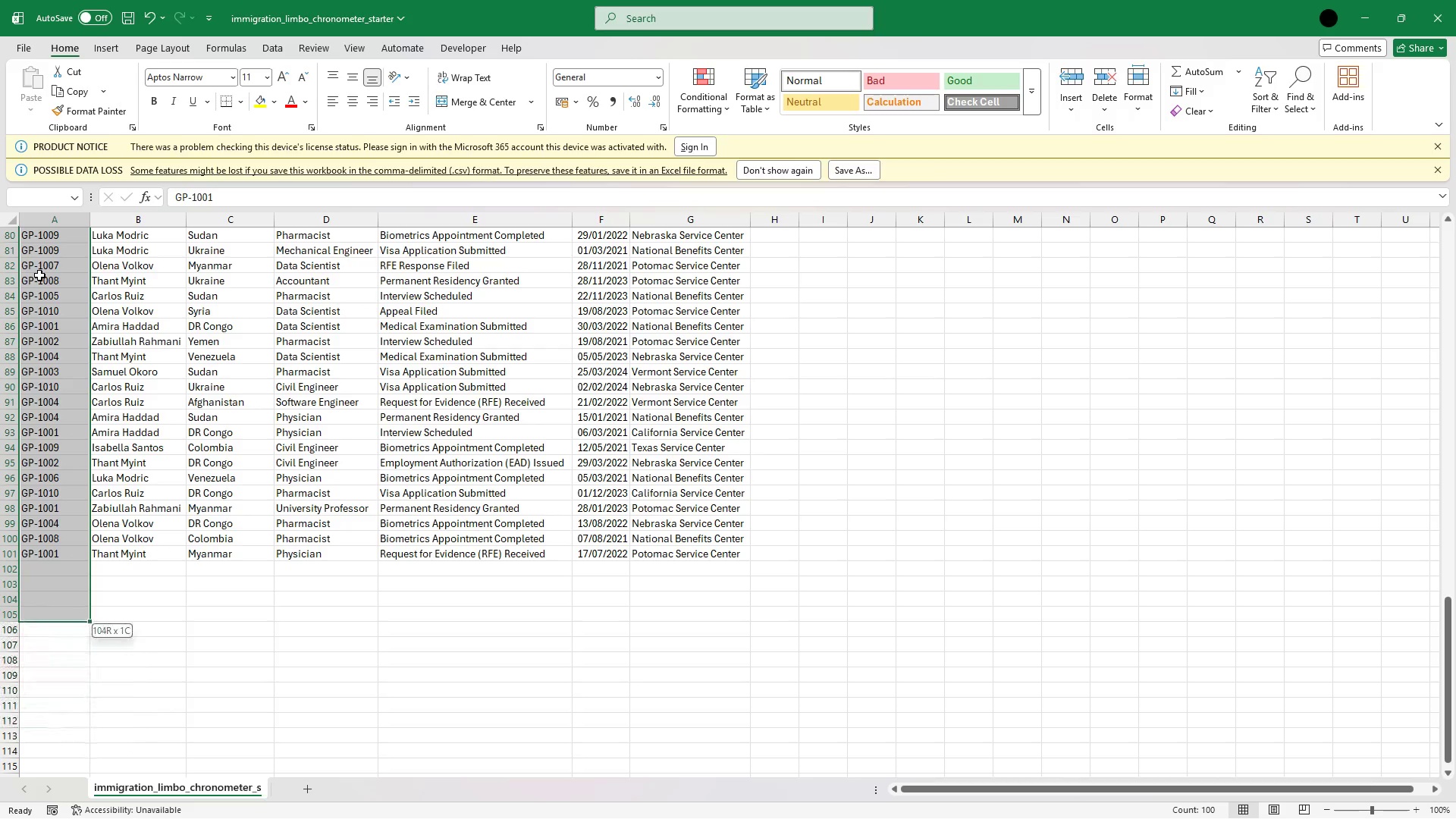 
key(Shift+ArrowUp)
 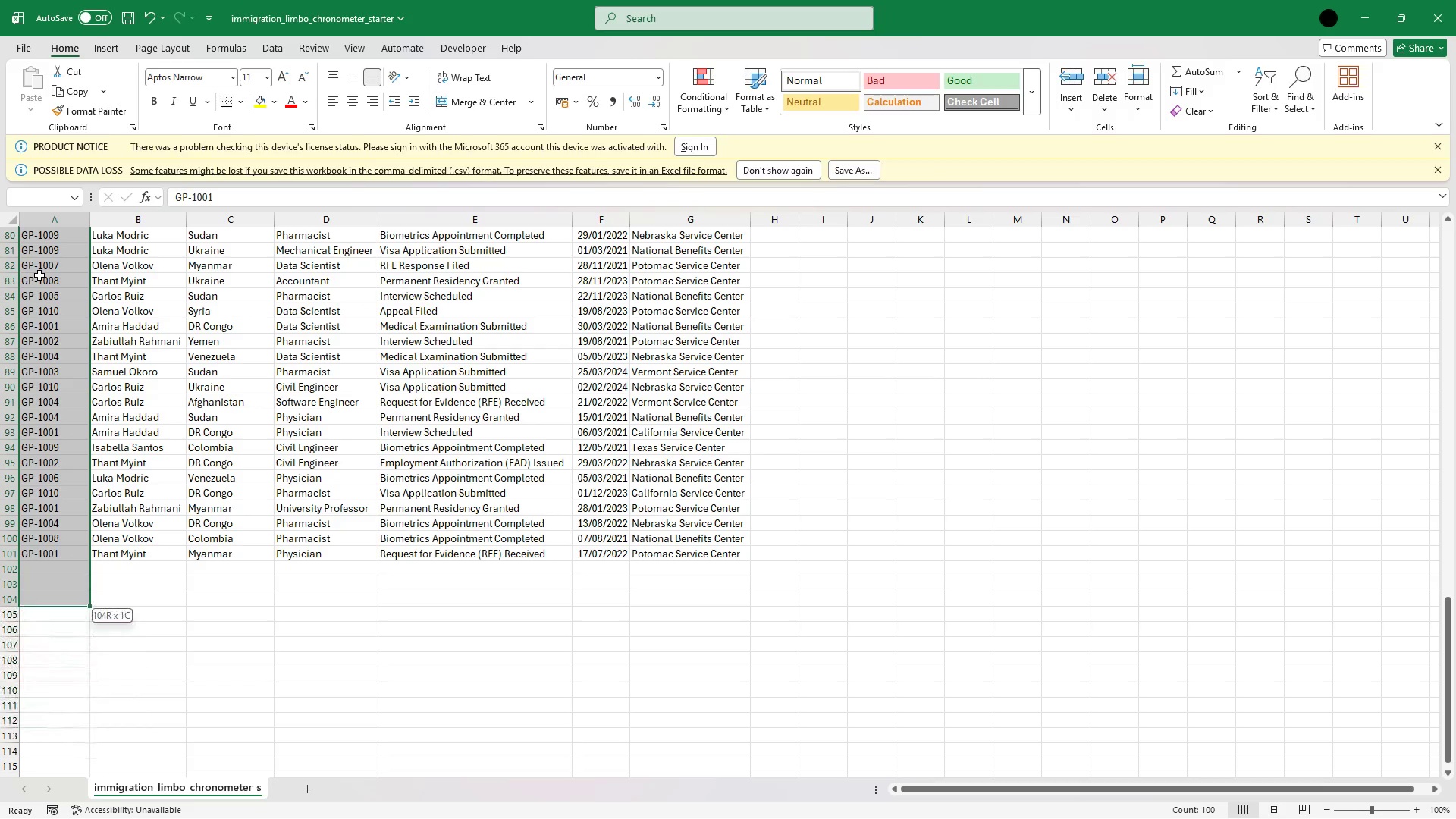 
key(Shift+ArrowUp)
 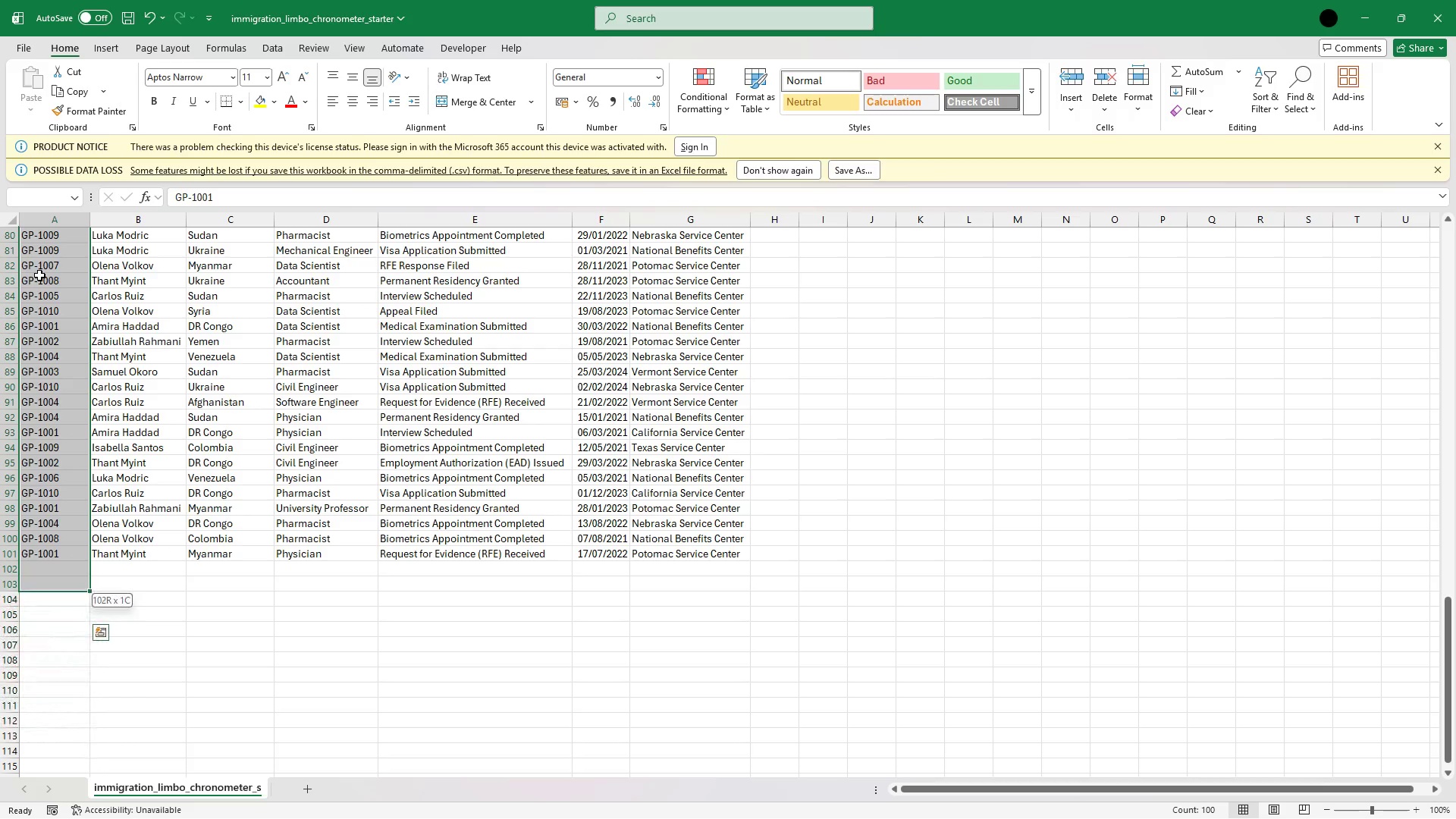 
key(Shift+ArrowUp)
 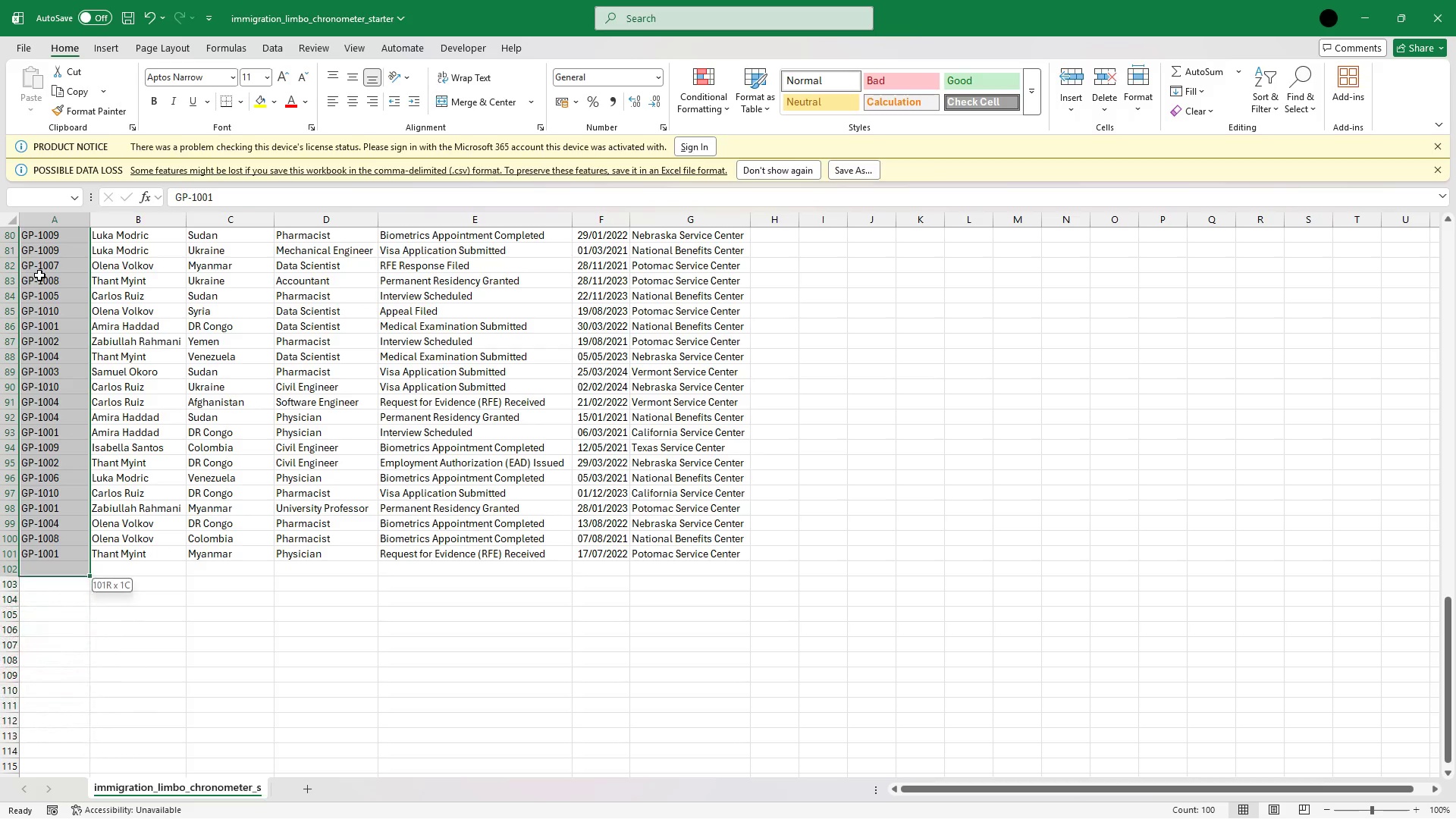 
key(Shift+ArrowUp)
 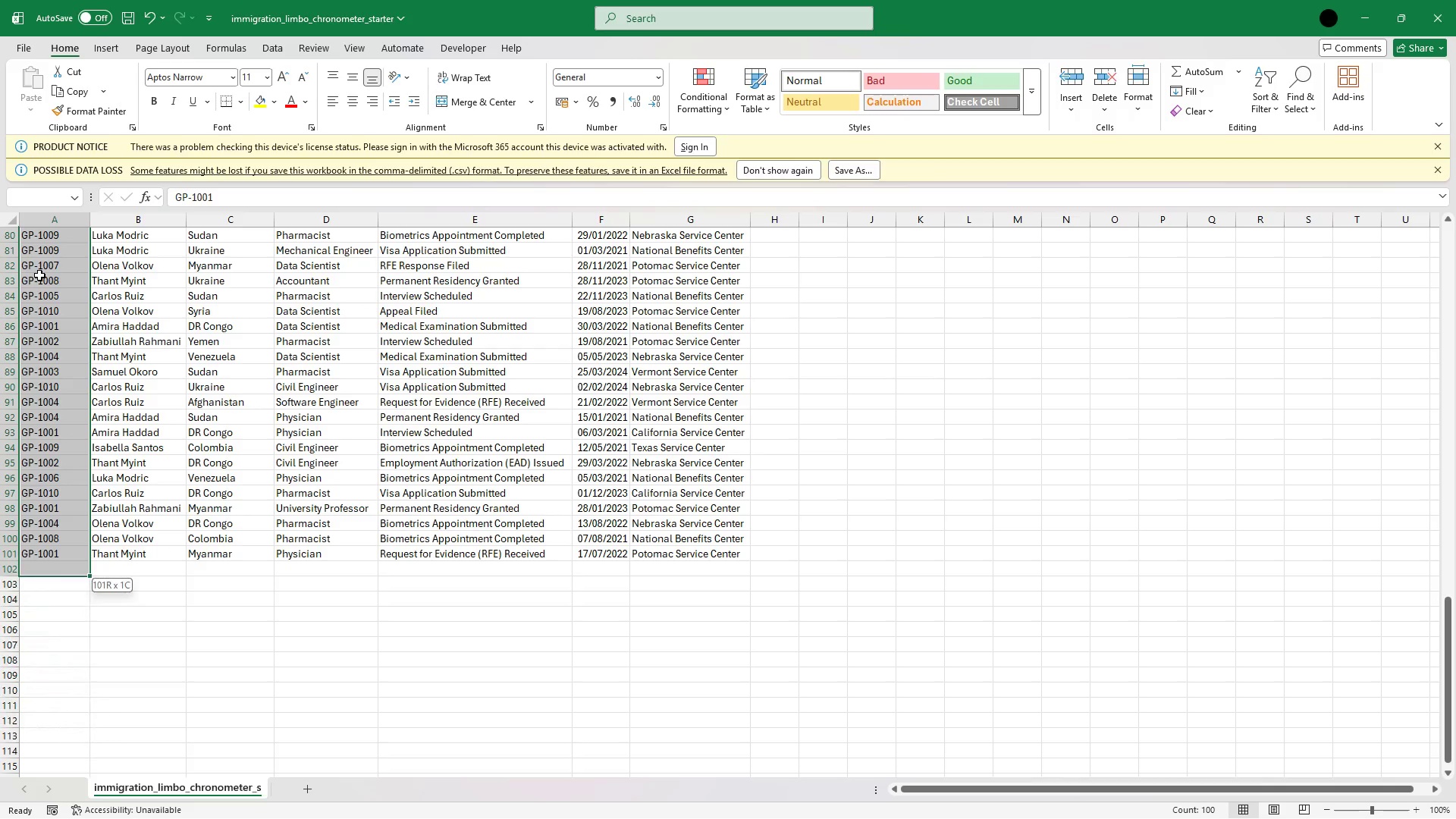 
key(Shift+ArrowUp)
 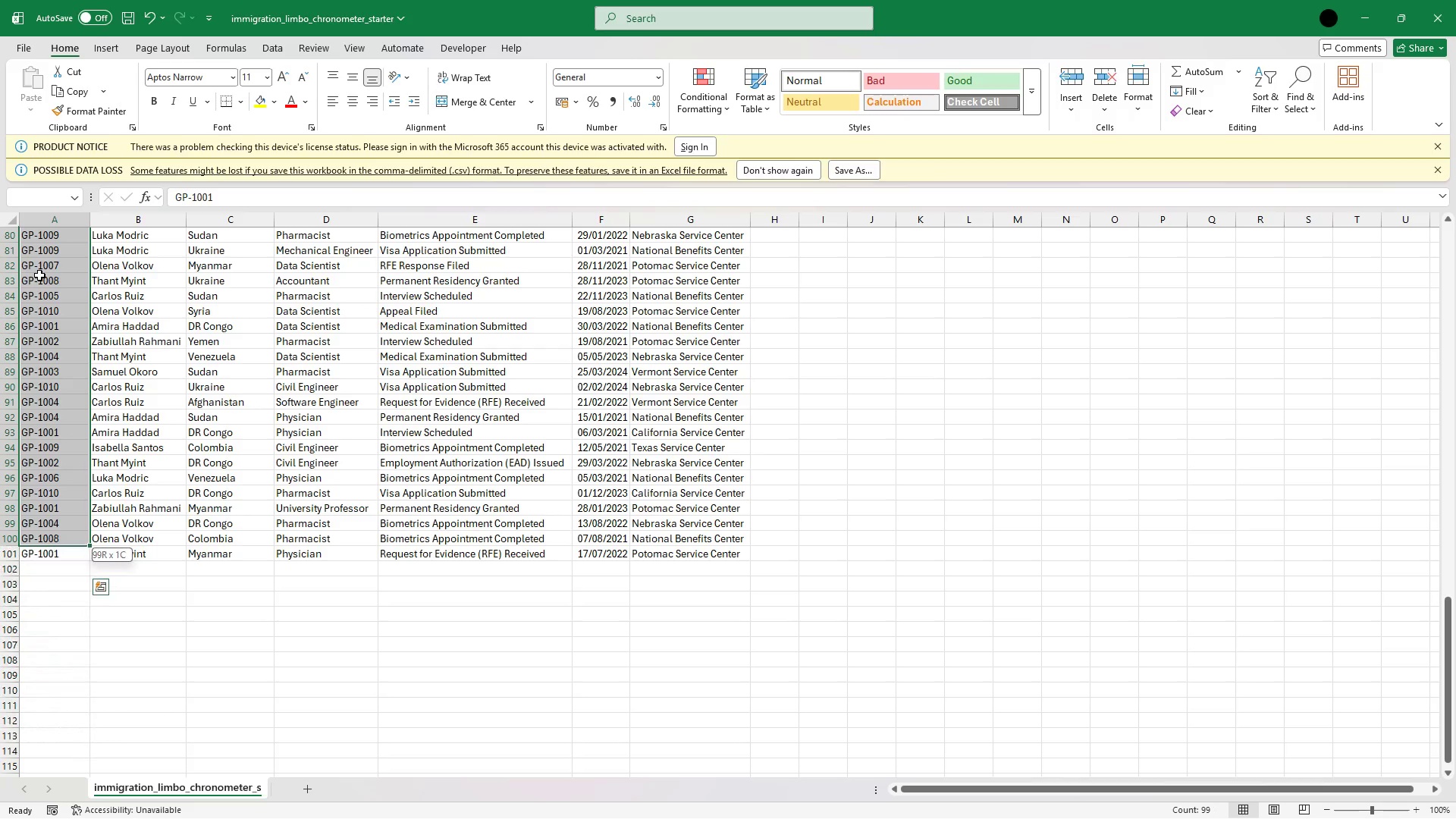 
key(Shift+ArrowUp)
 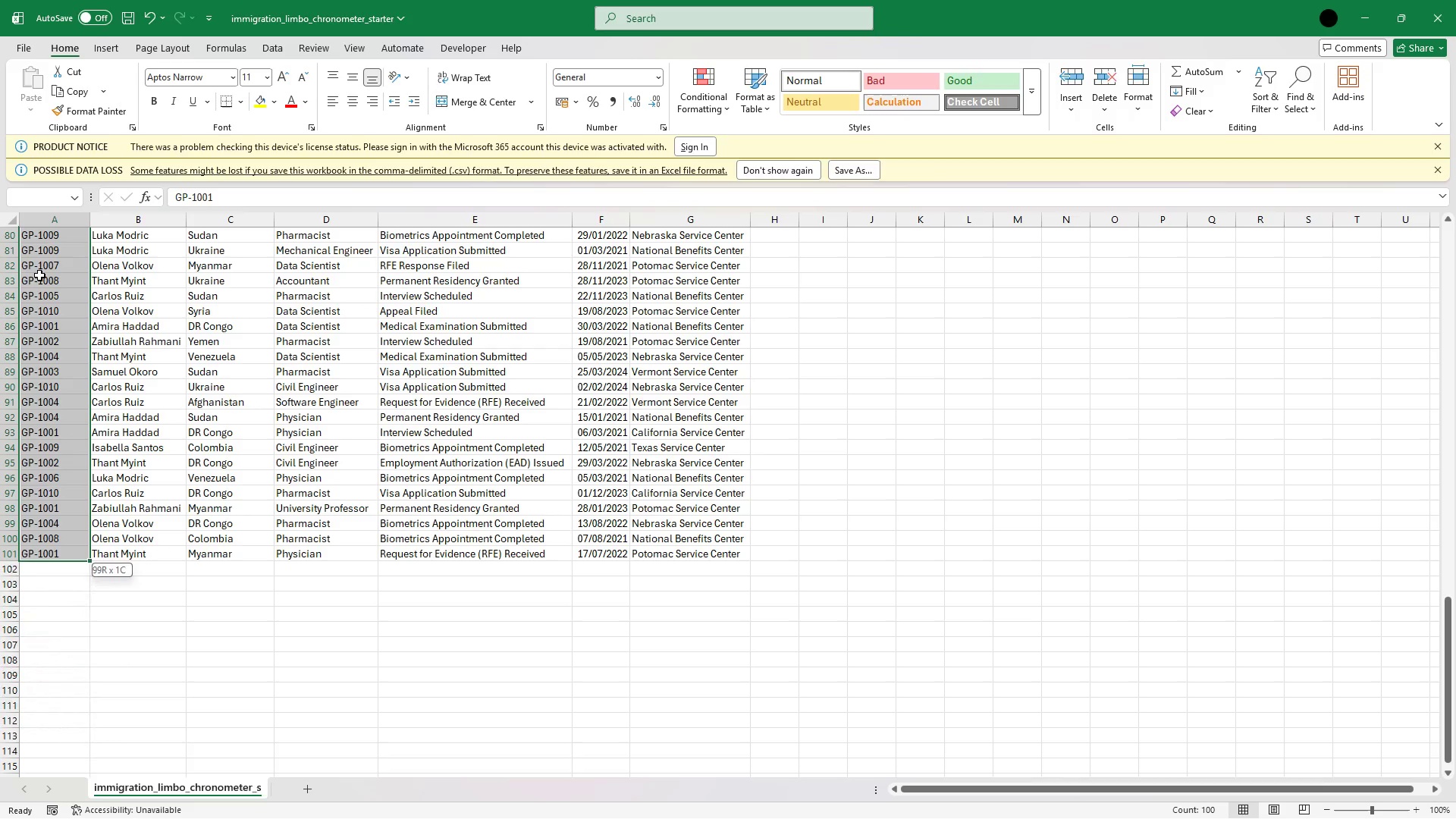 
key(Shift+ArrowDown)
 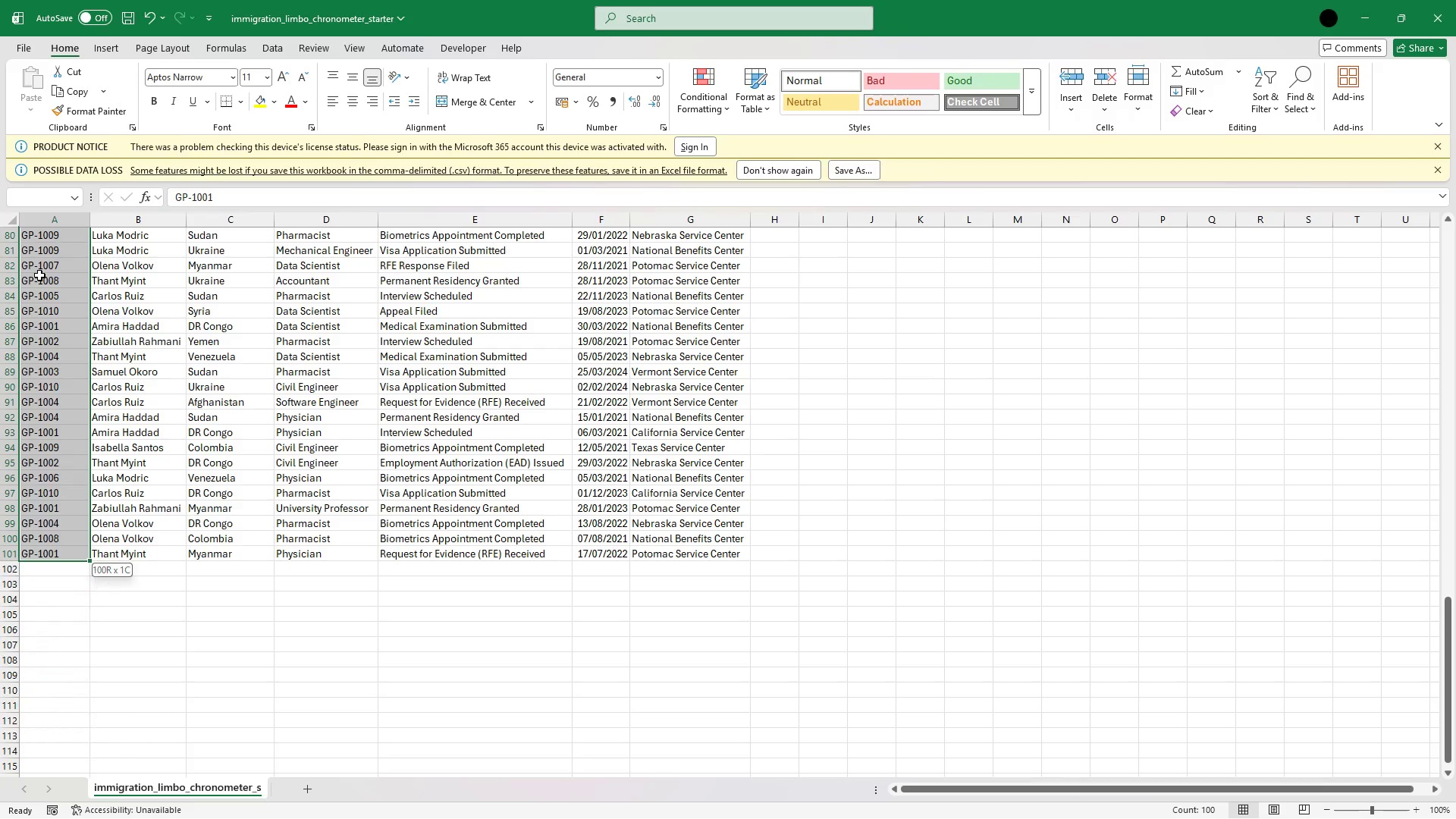 
key(Control+C)
 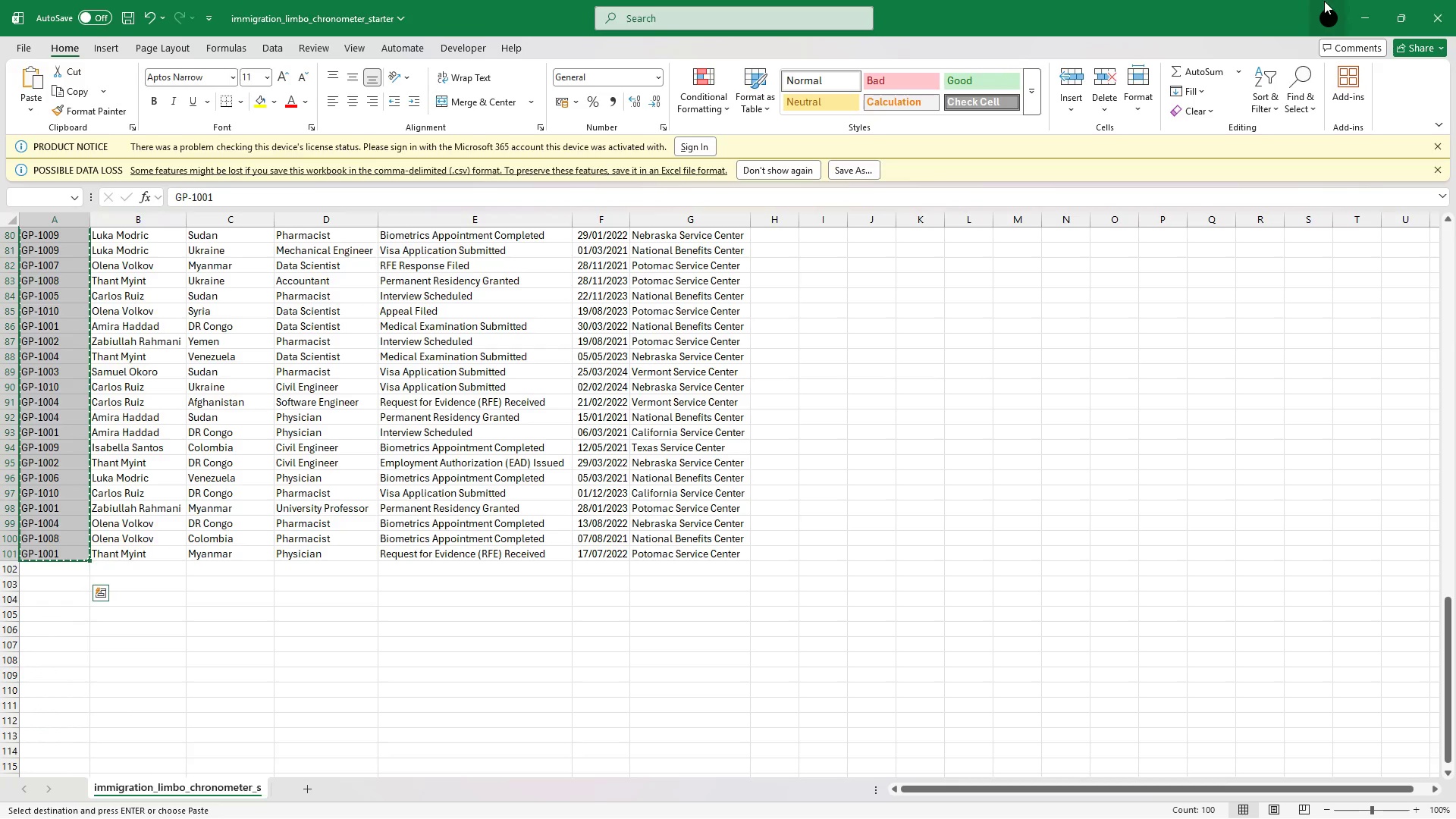 
left_click([1367, 20])
 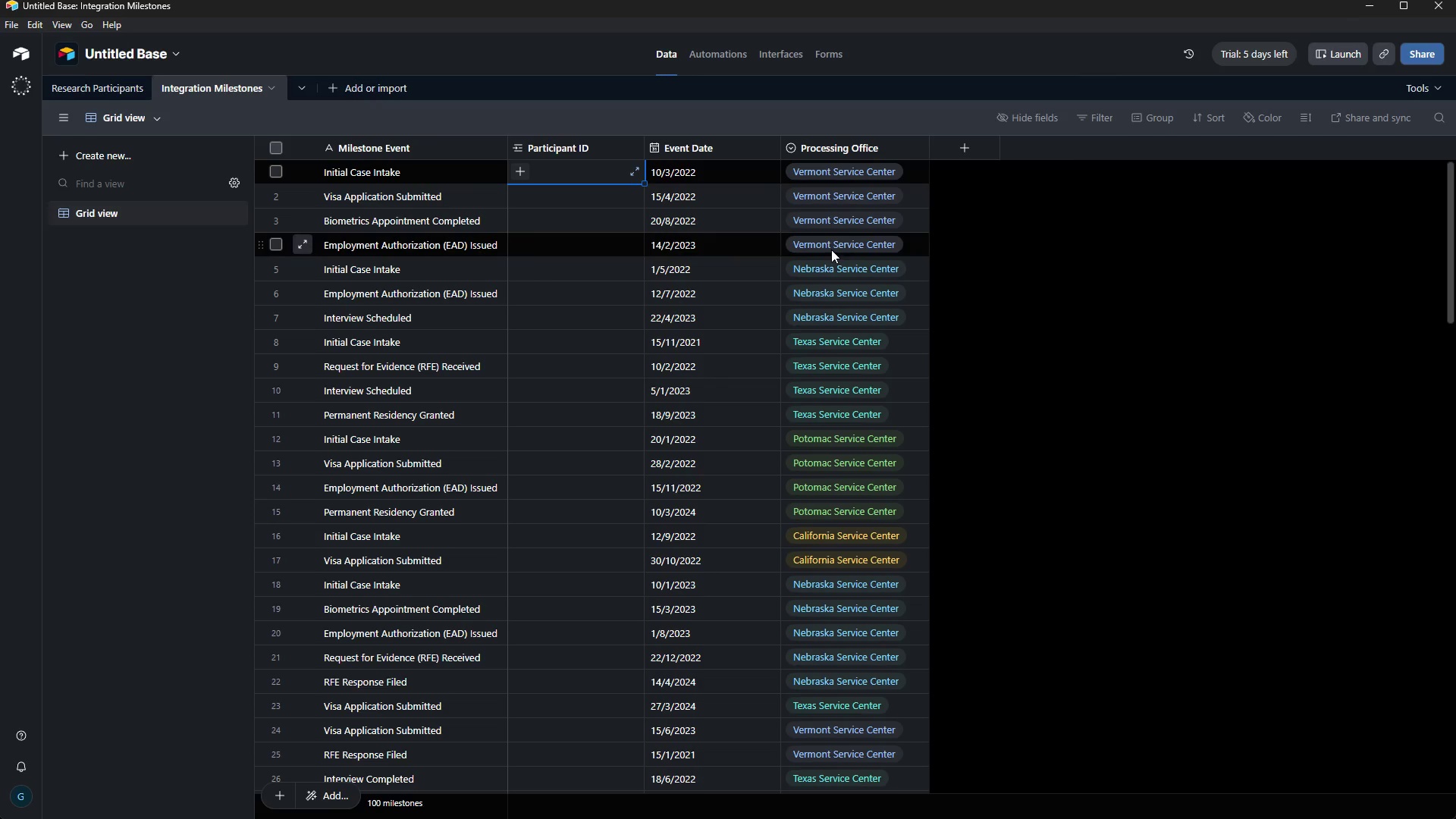 
key(Control+V)
 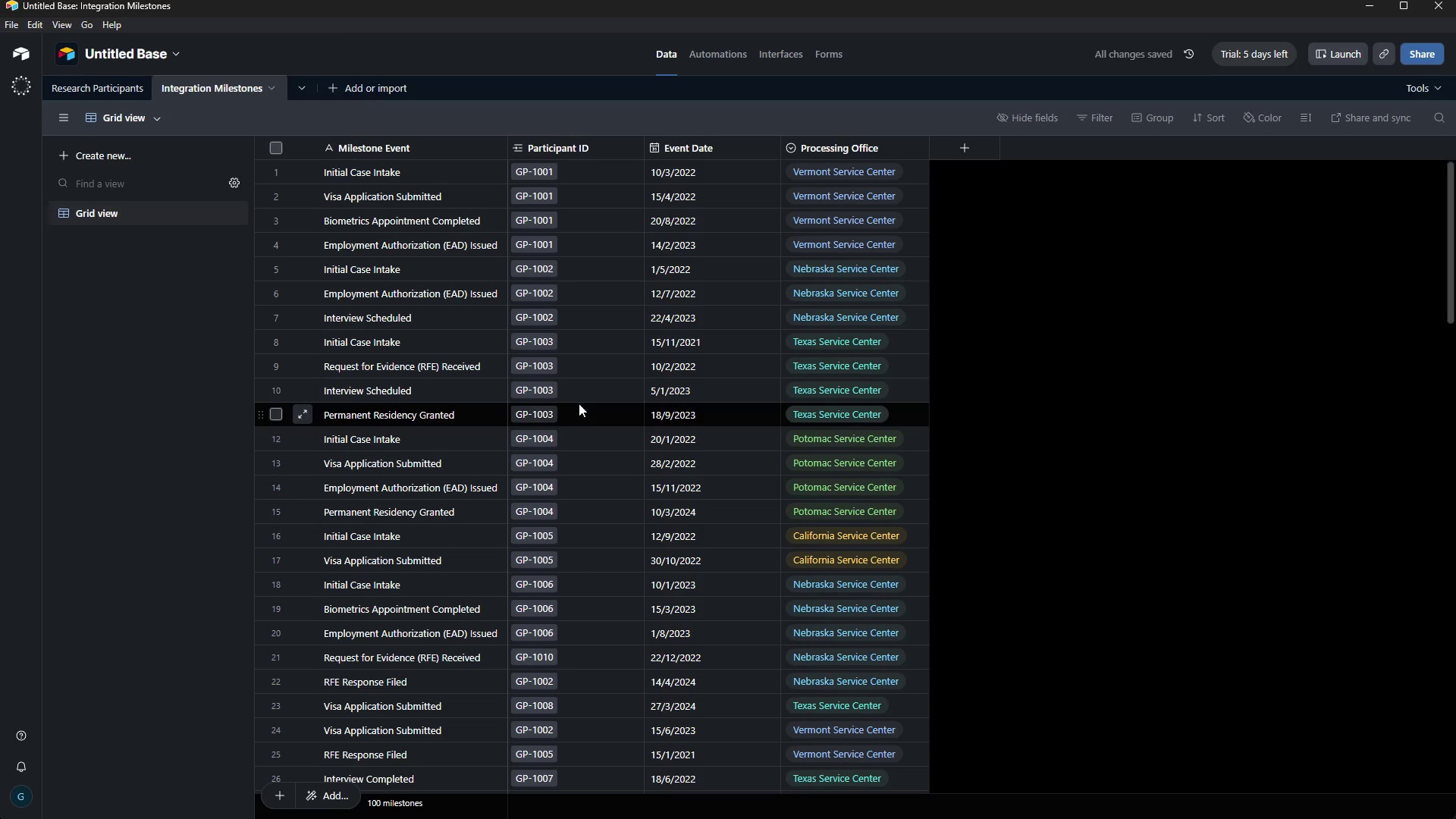 
wait(7.03)
 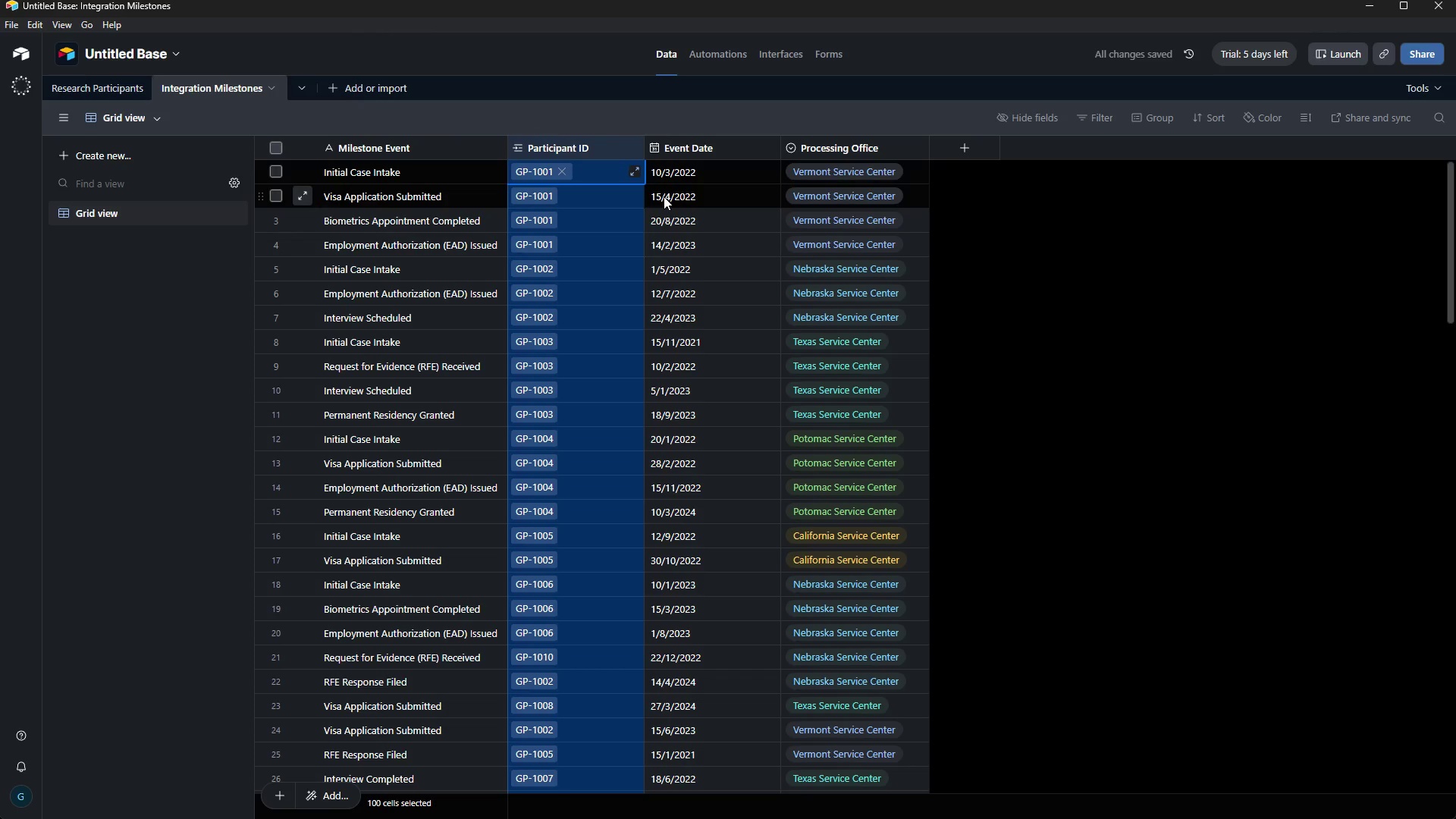 
left_click([91, 91])
 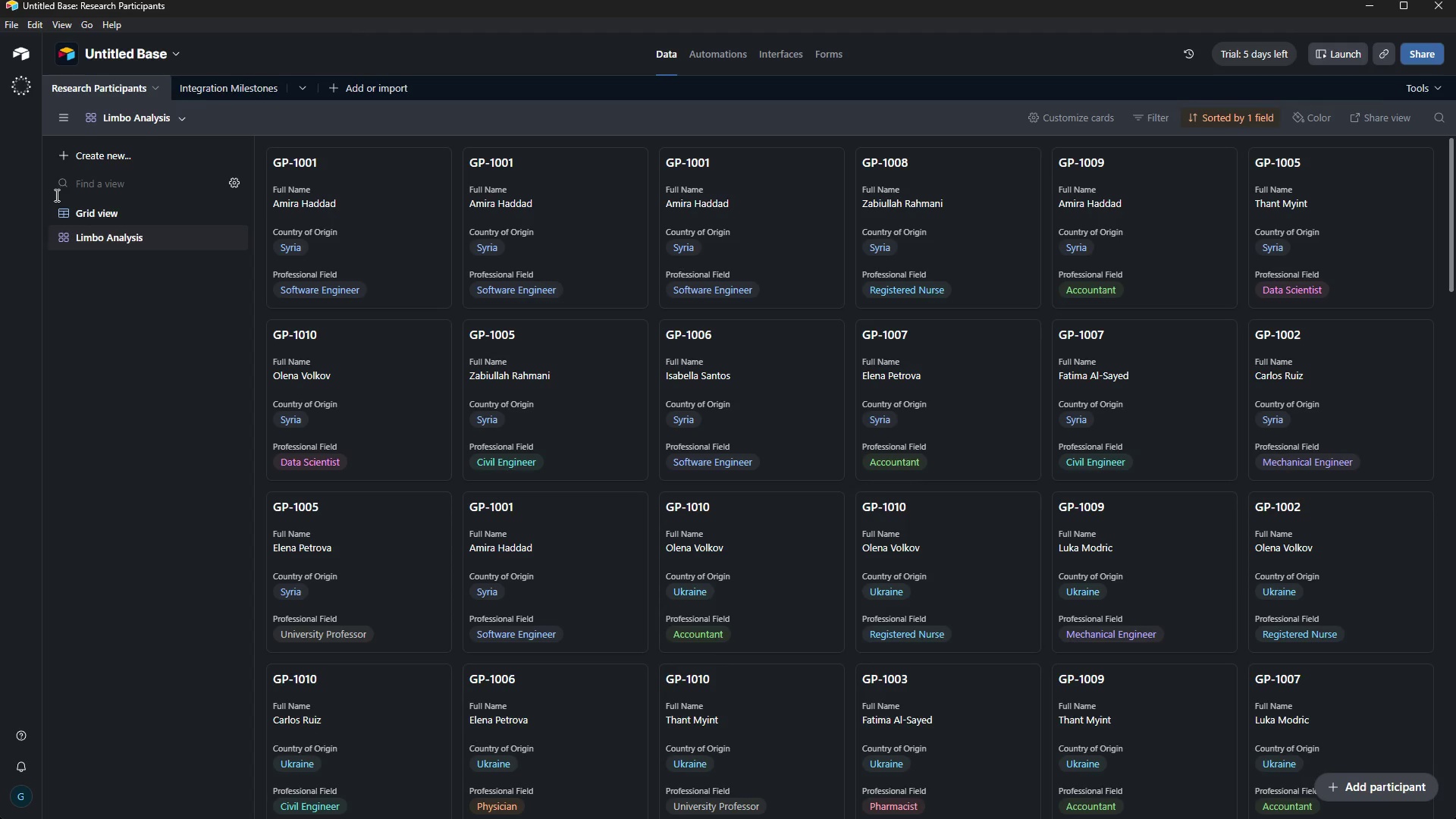 
left_click([89, 216])
 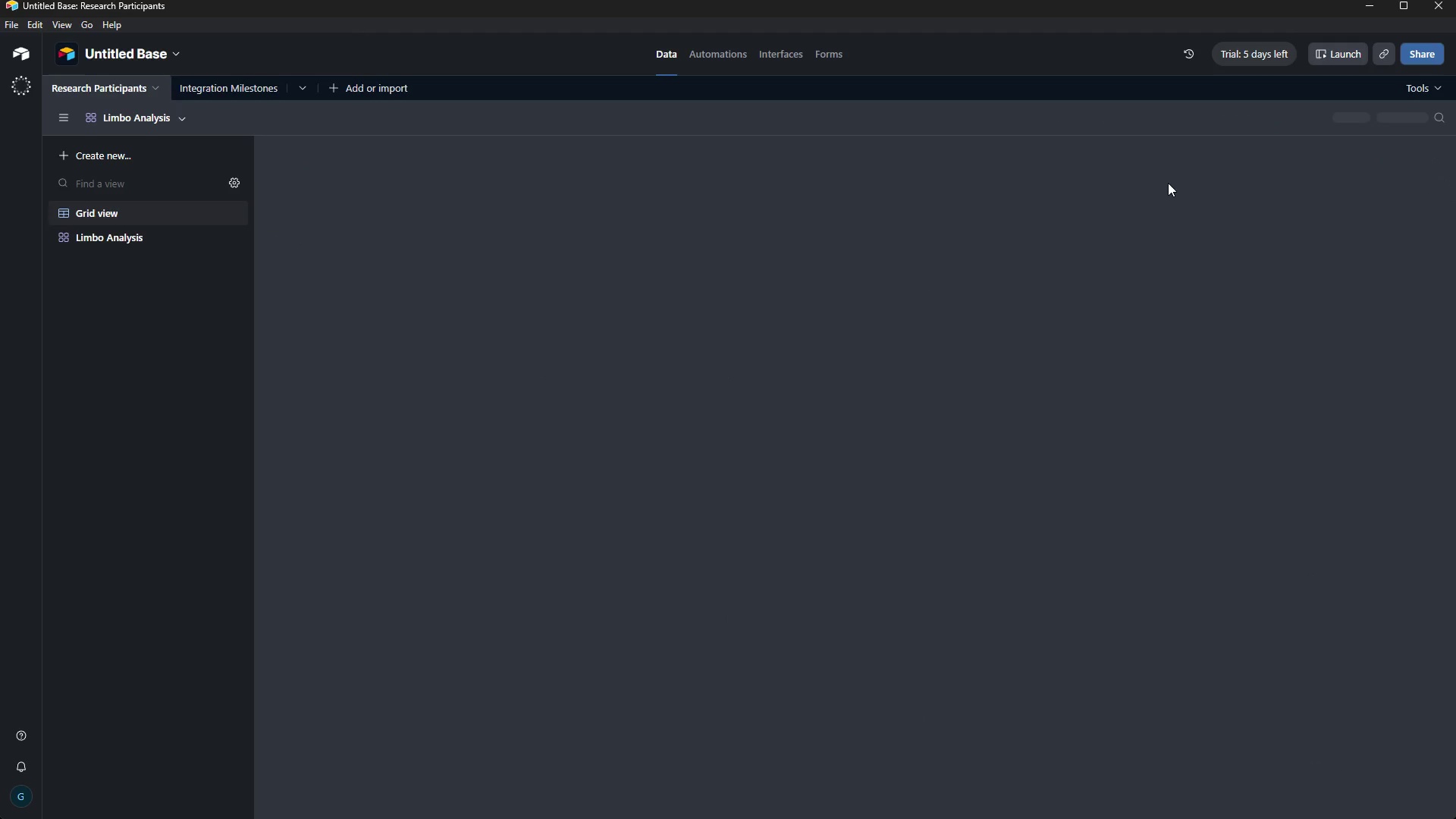 
mouse_move([1240, 194])
 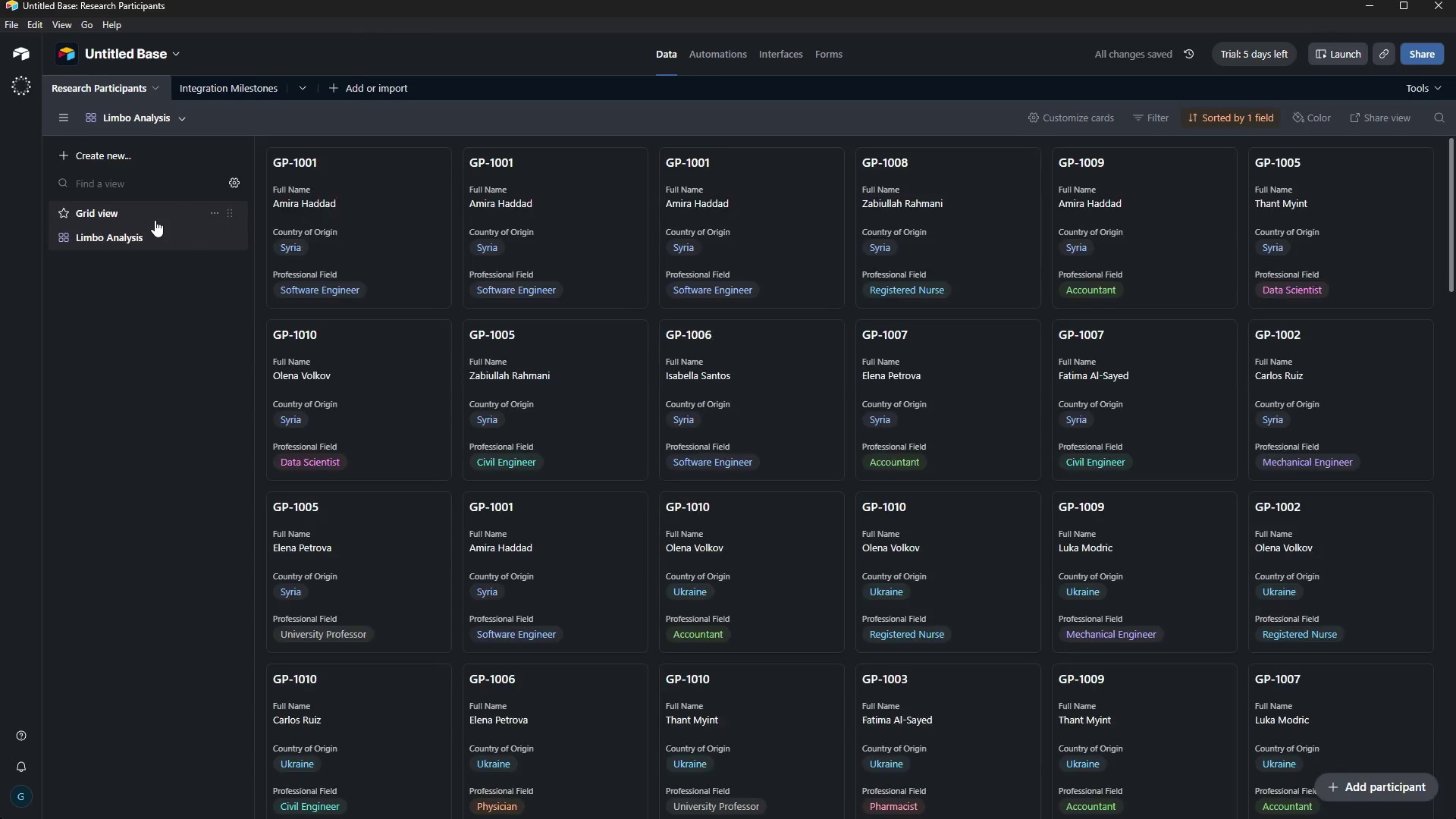 
wait(7.11)
 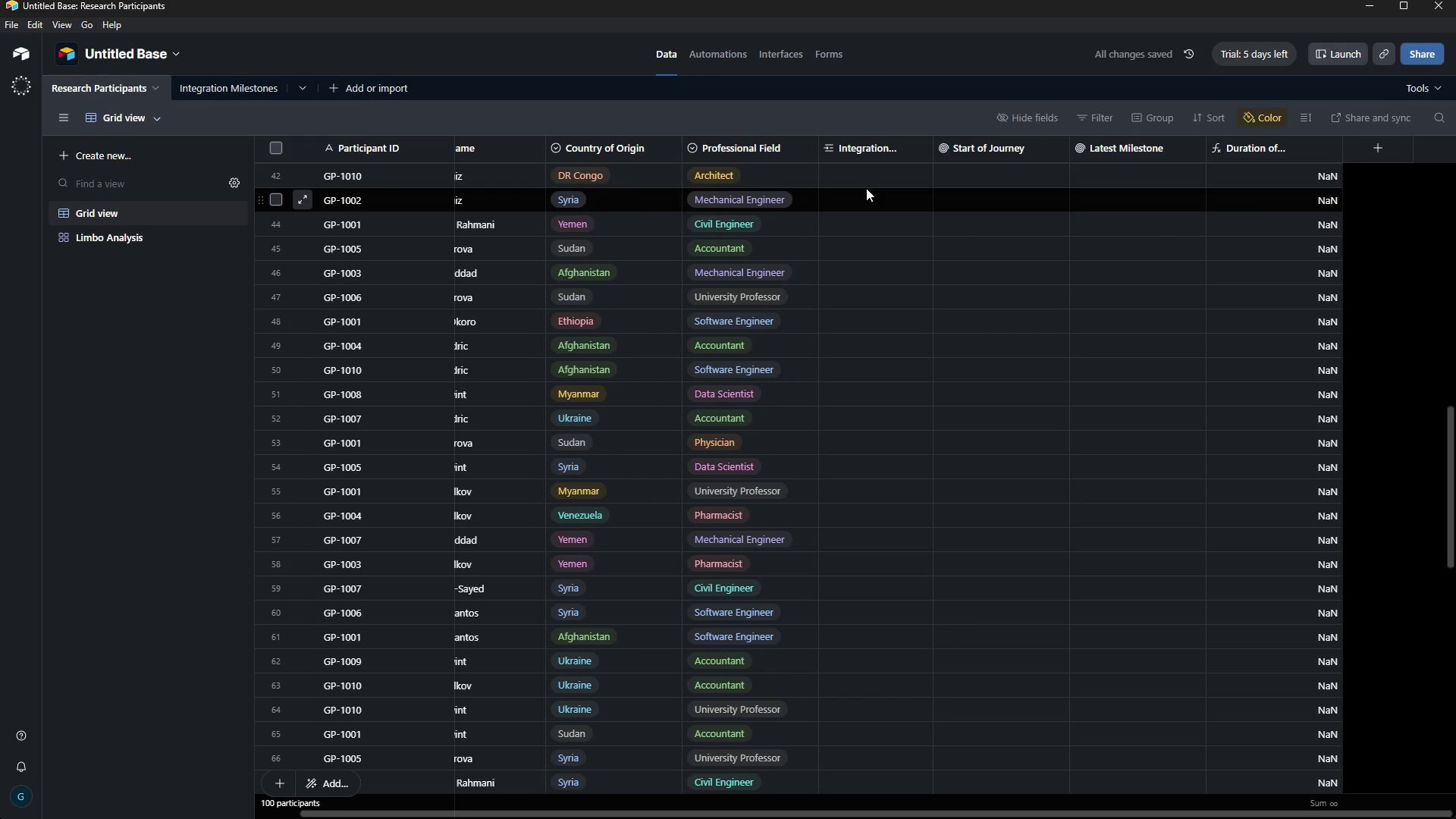 
left_click([190, 94])
 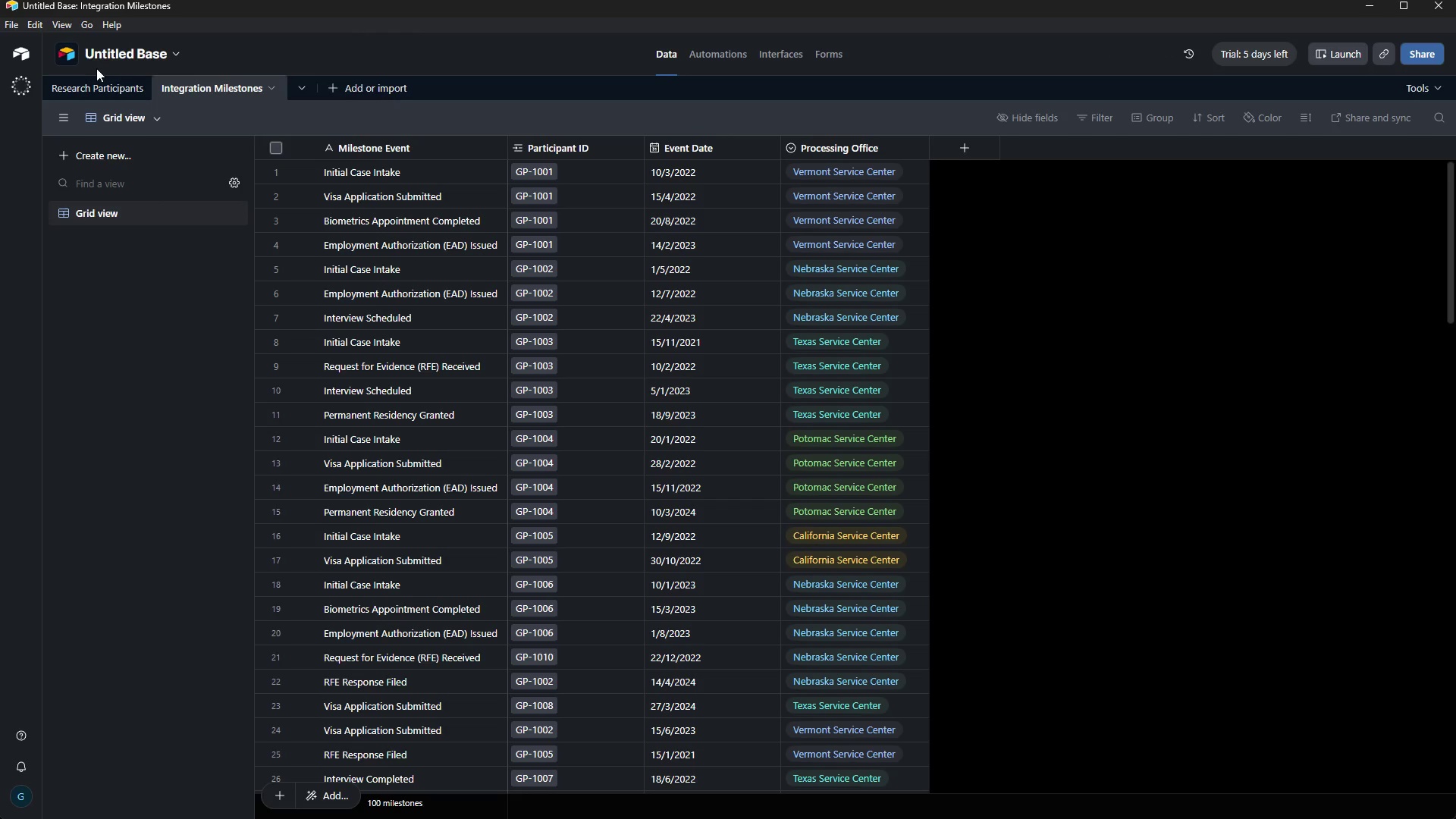 
left_click([96, 82])
 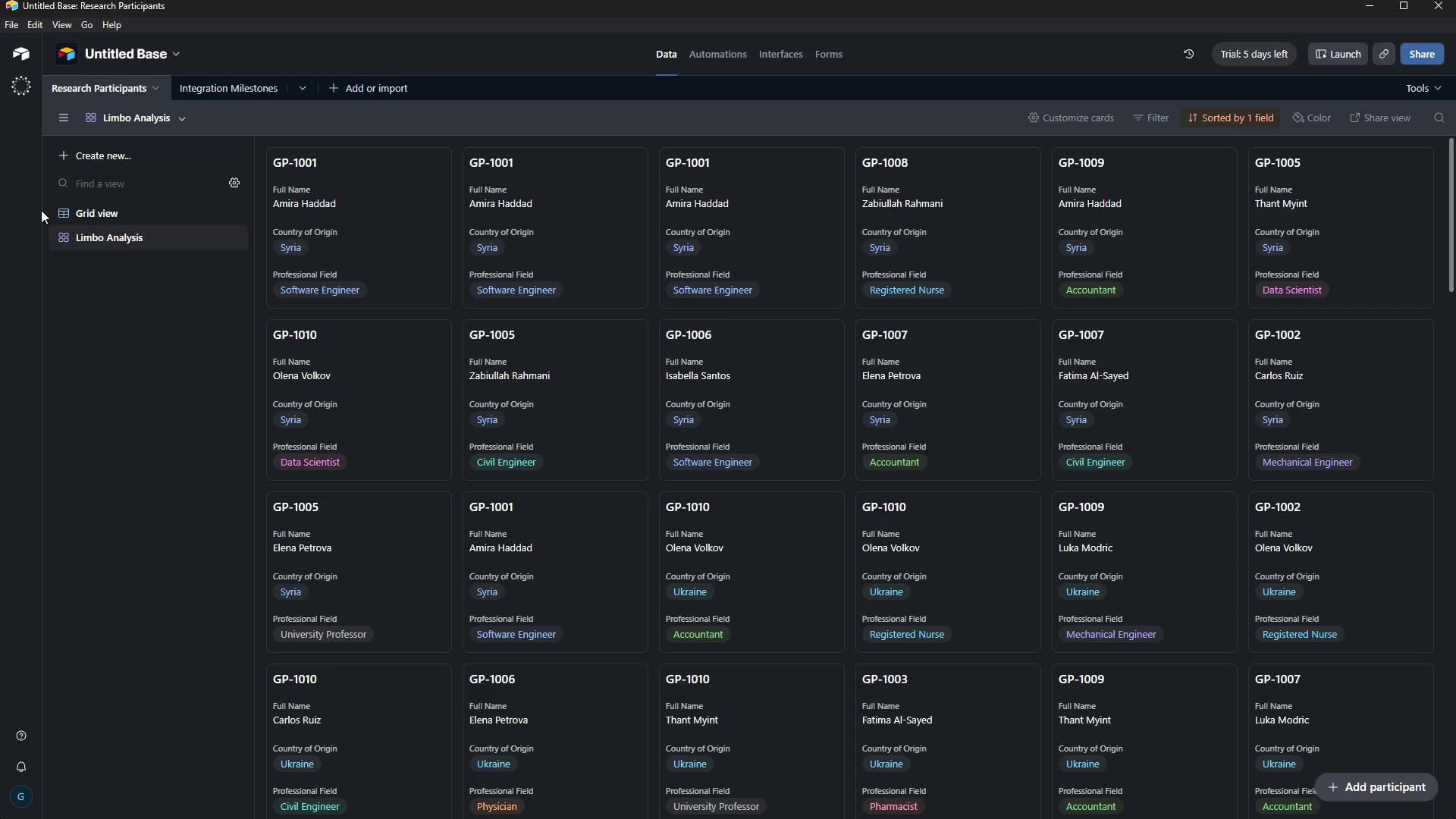 
left_click([65, 211])
 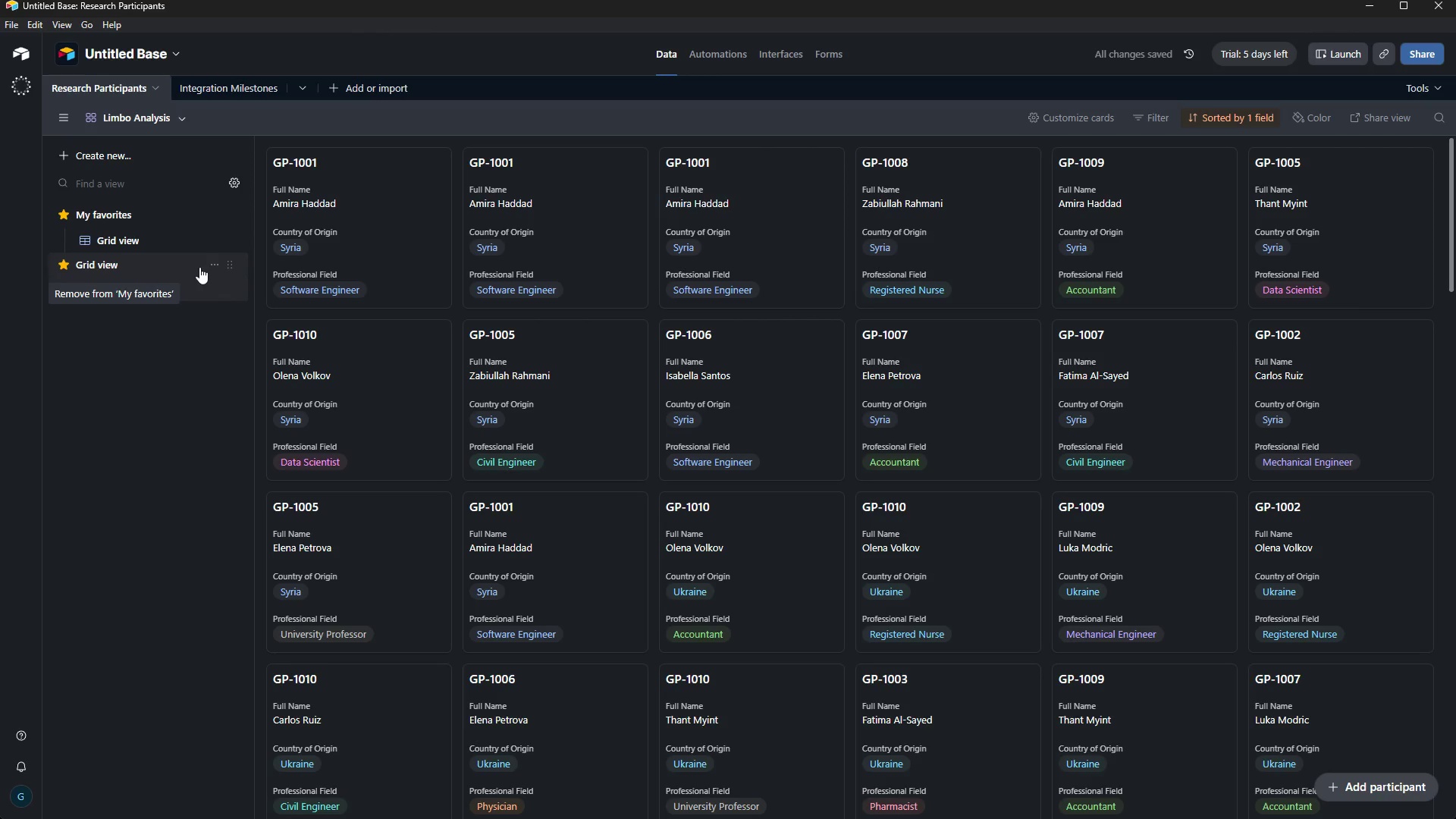 
wait(7.48)
 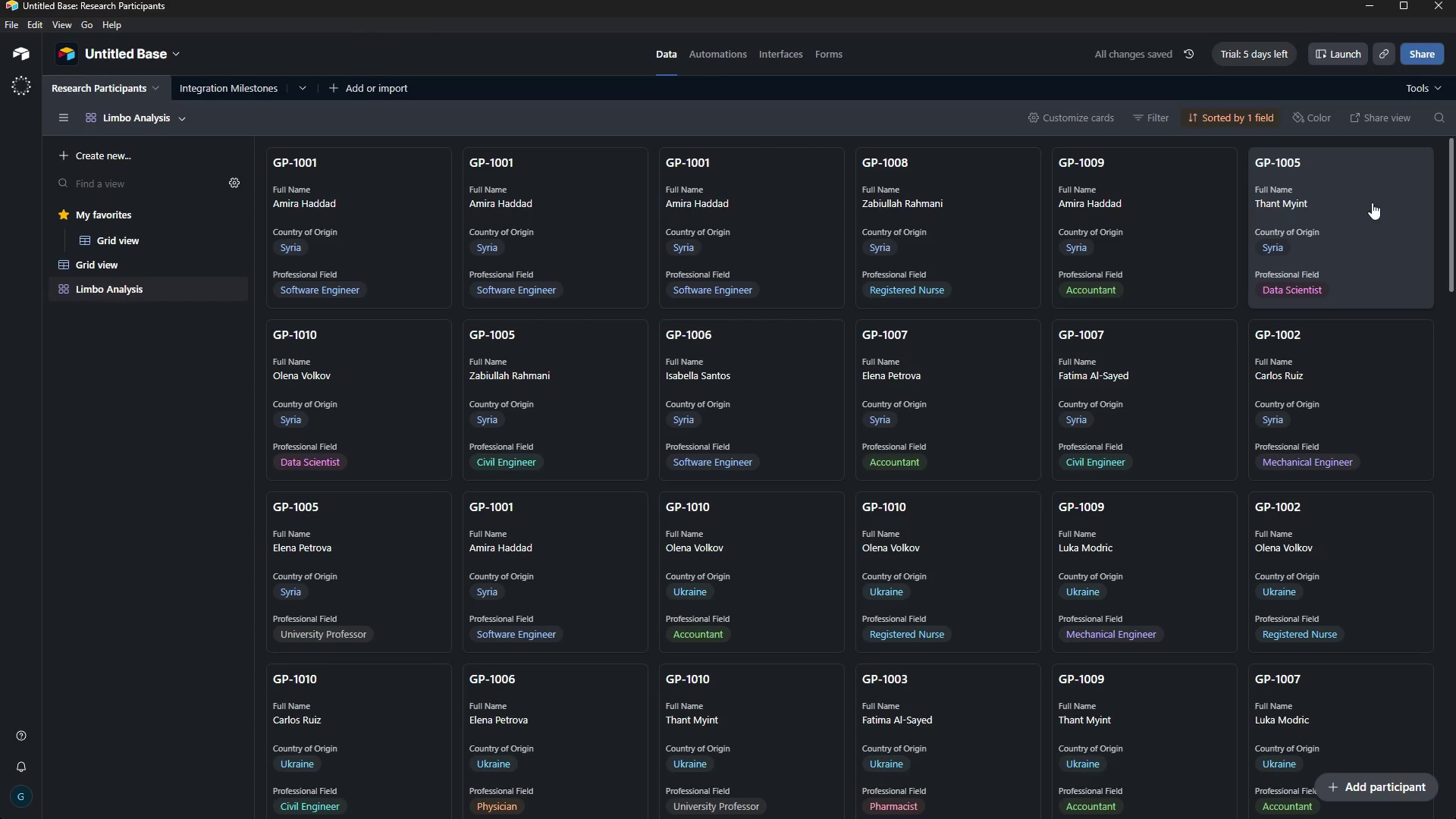 
left_click([58, 268])
 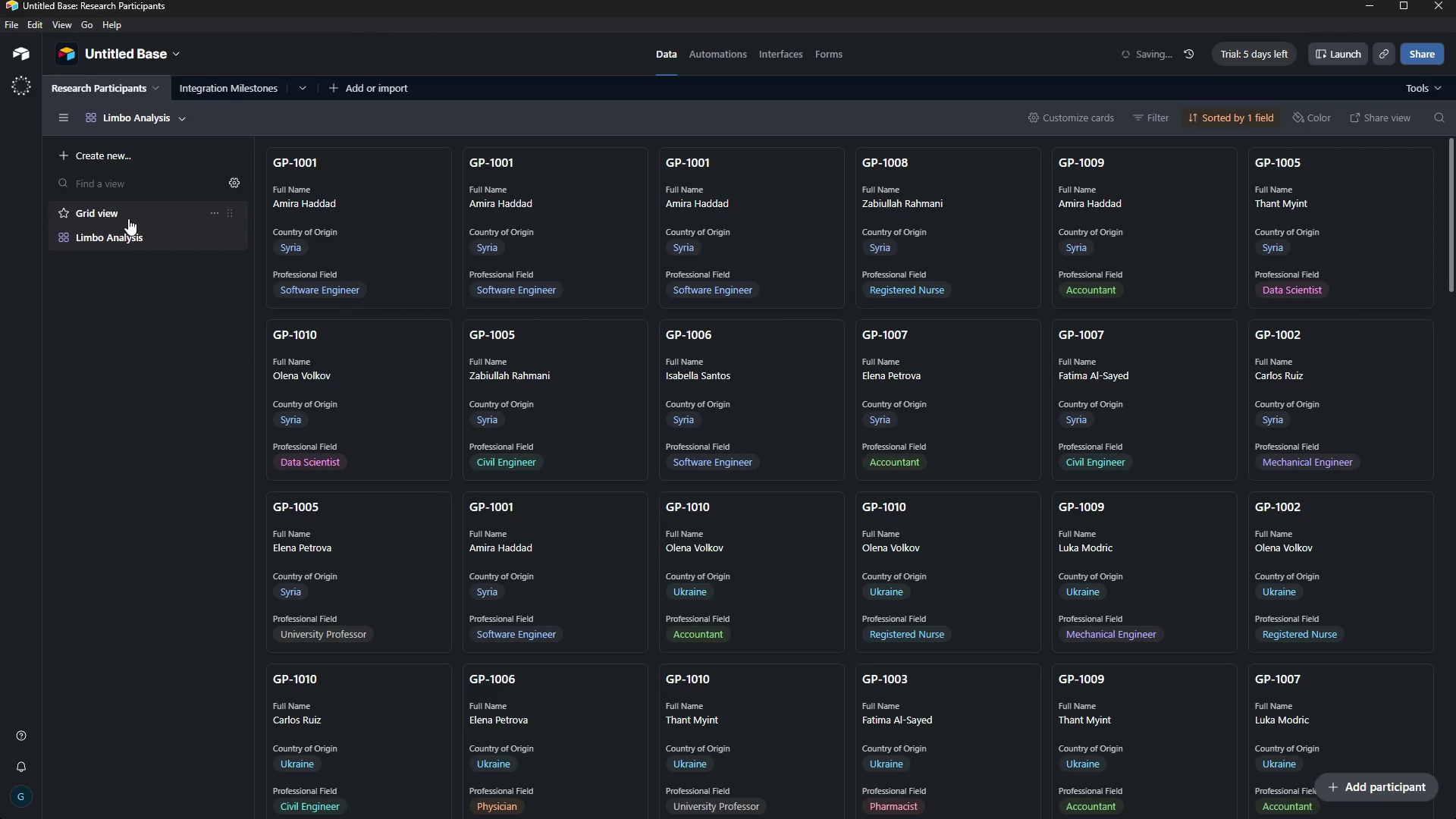 
left_click([128, 218])
 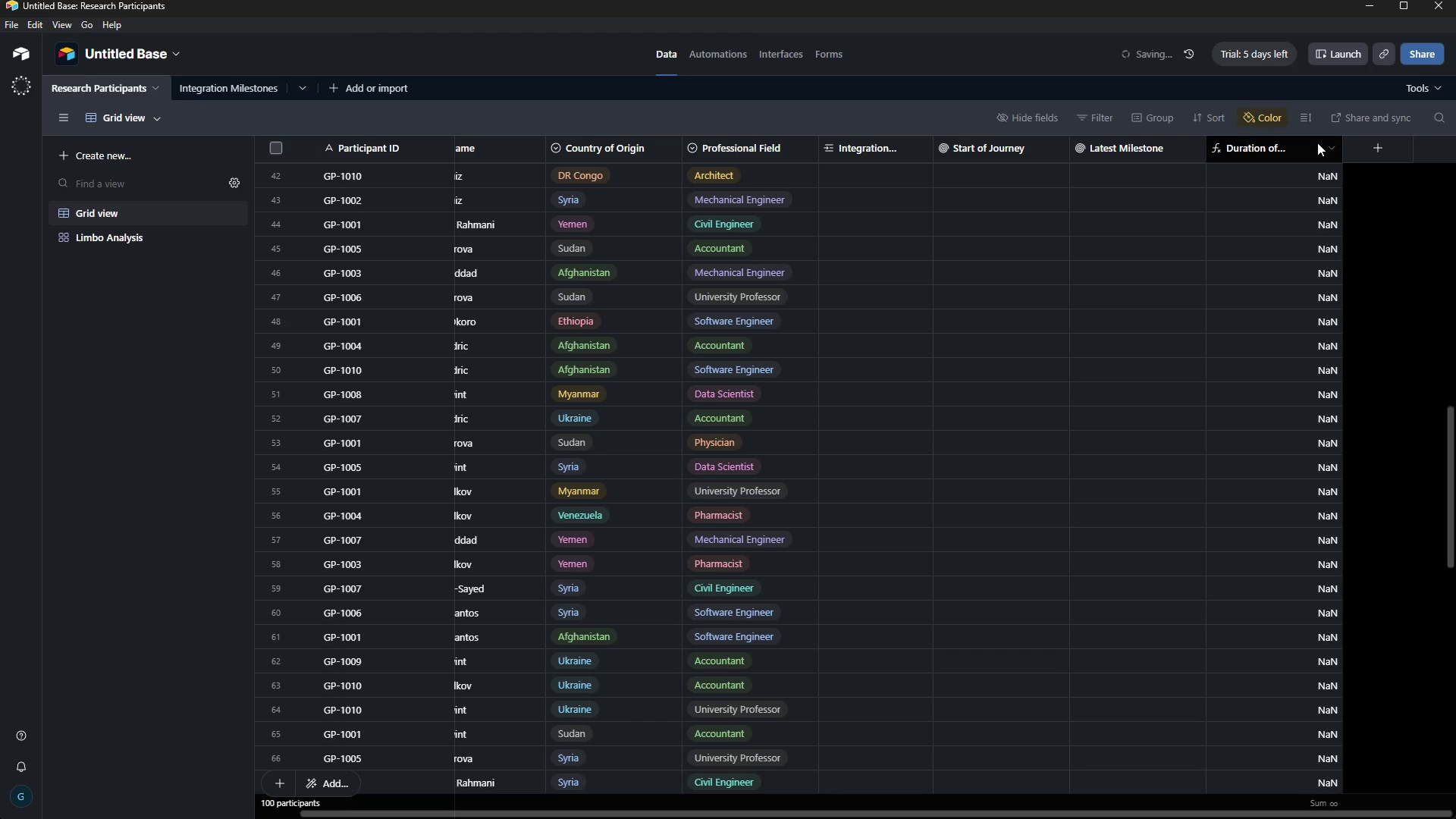 
left_click([1331, 146])
 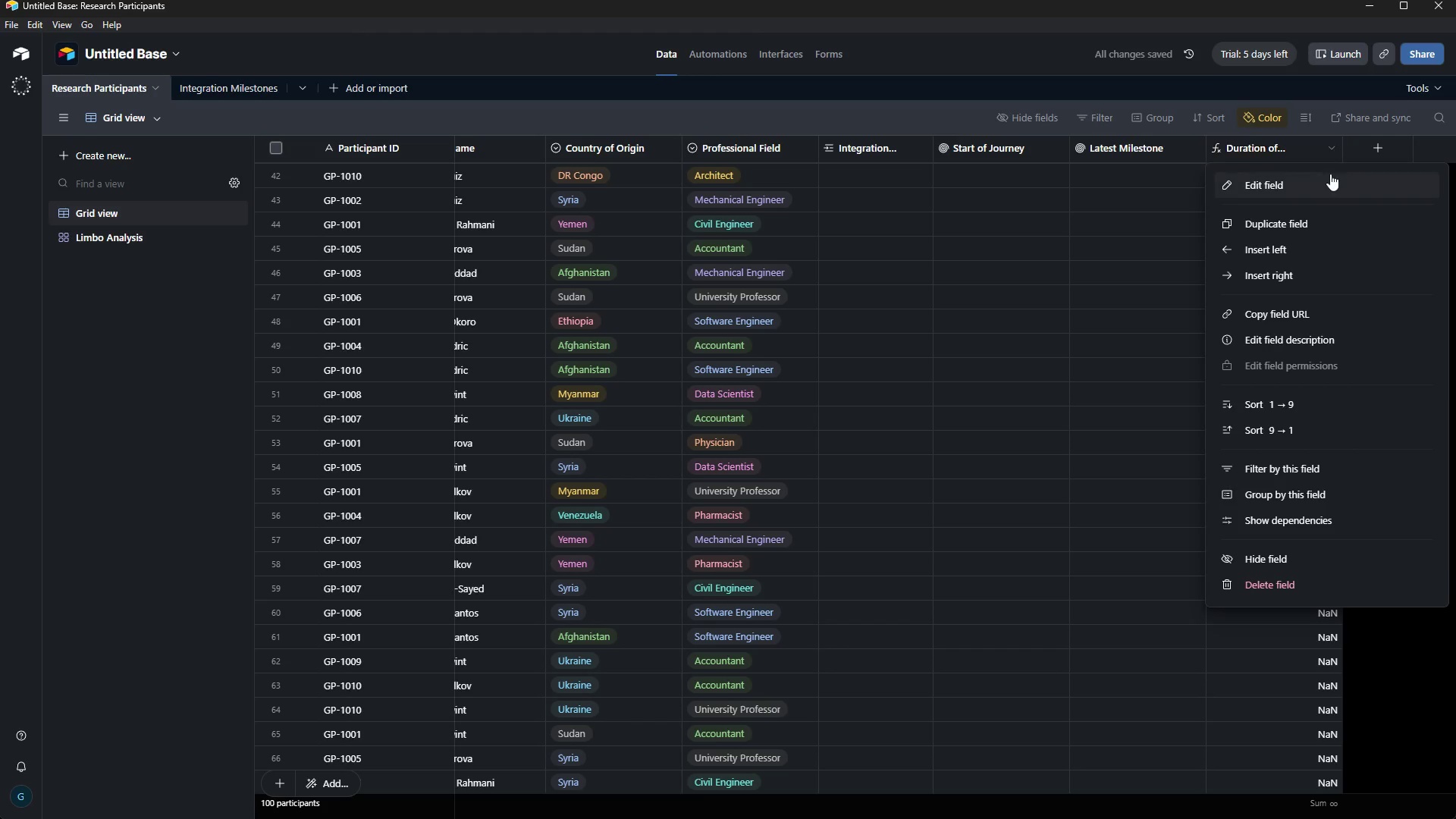 
left_click([1330, 174])
 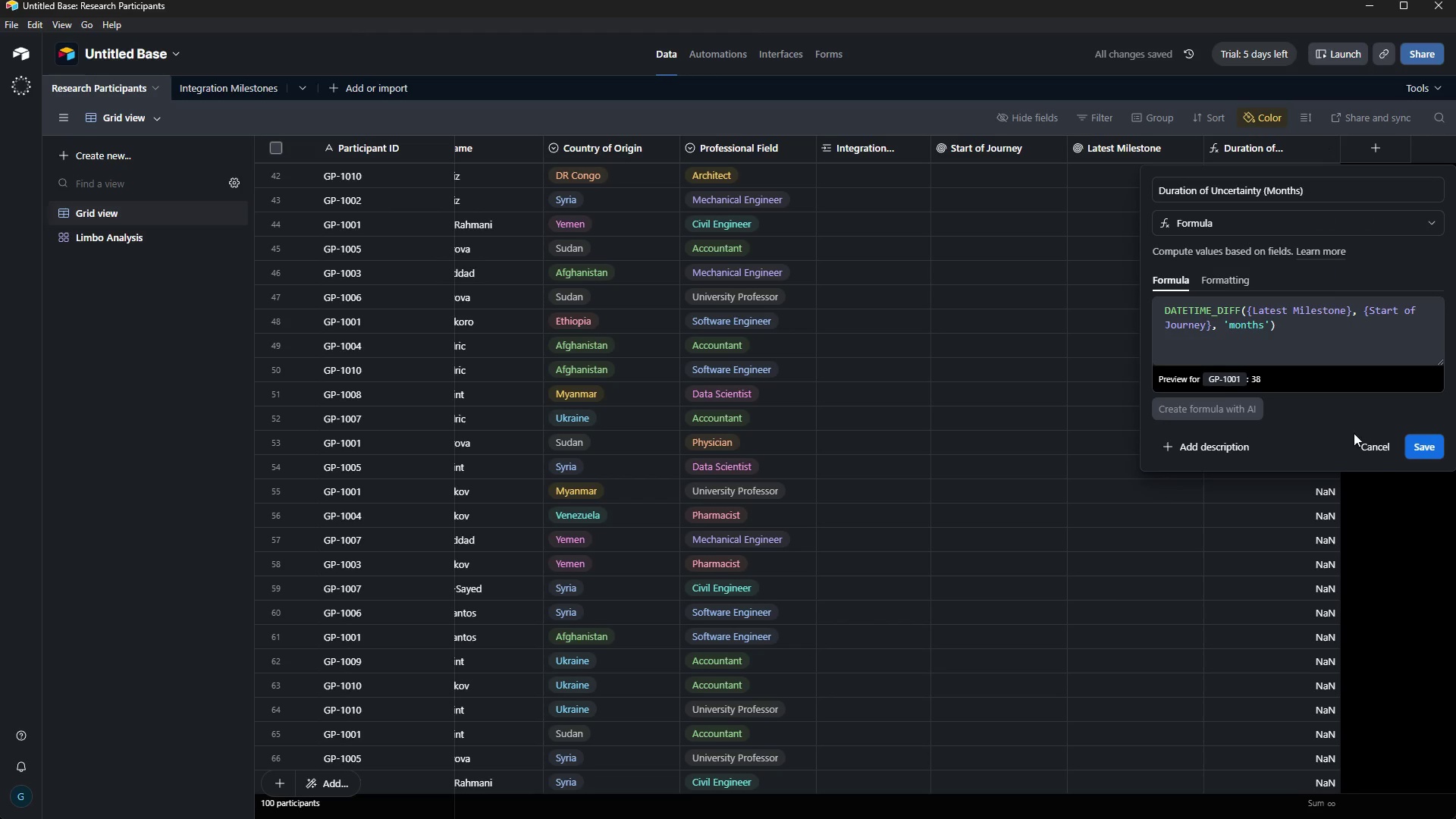 
left_click([1432, 450])
 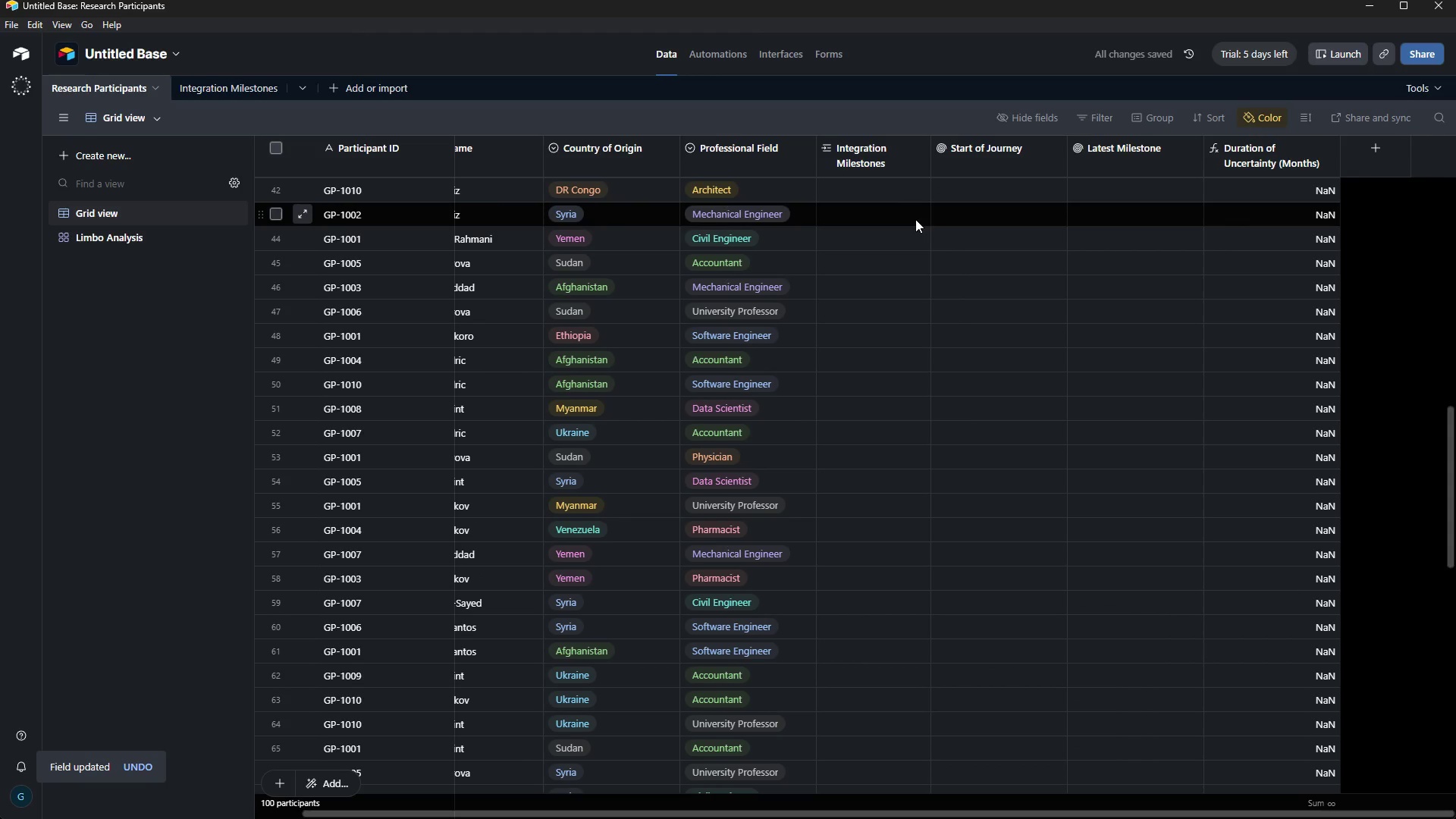 
left_click([900, 191])
 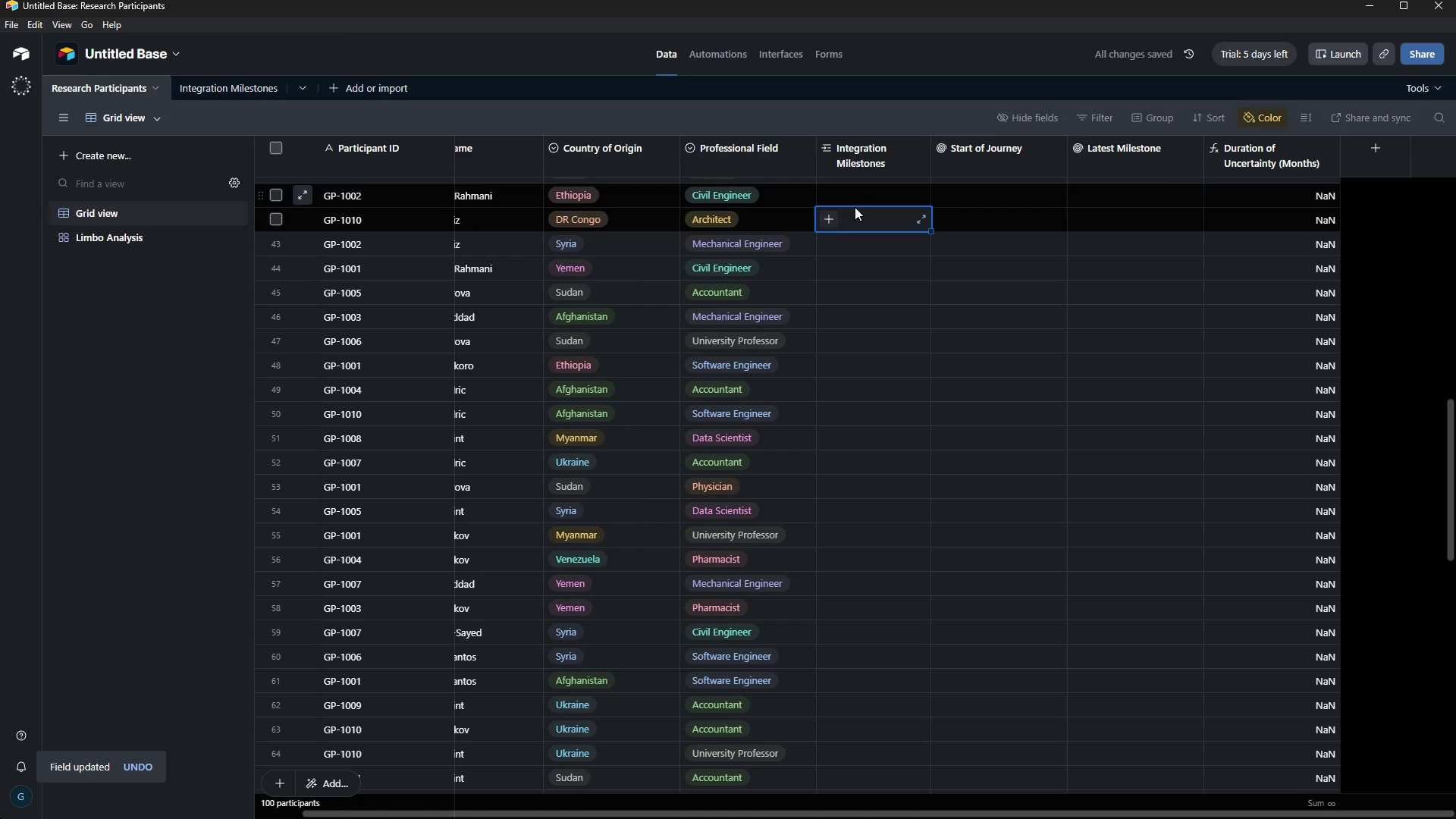 
left_click([854, 207])
 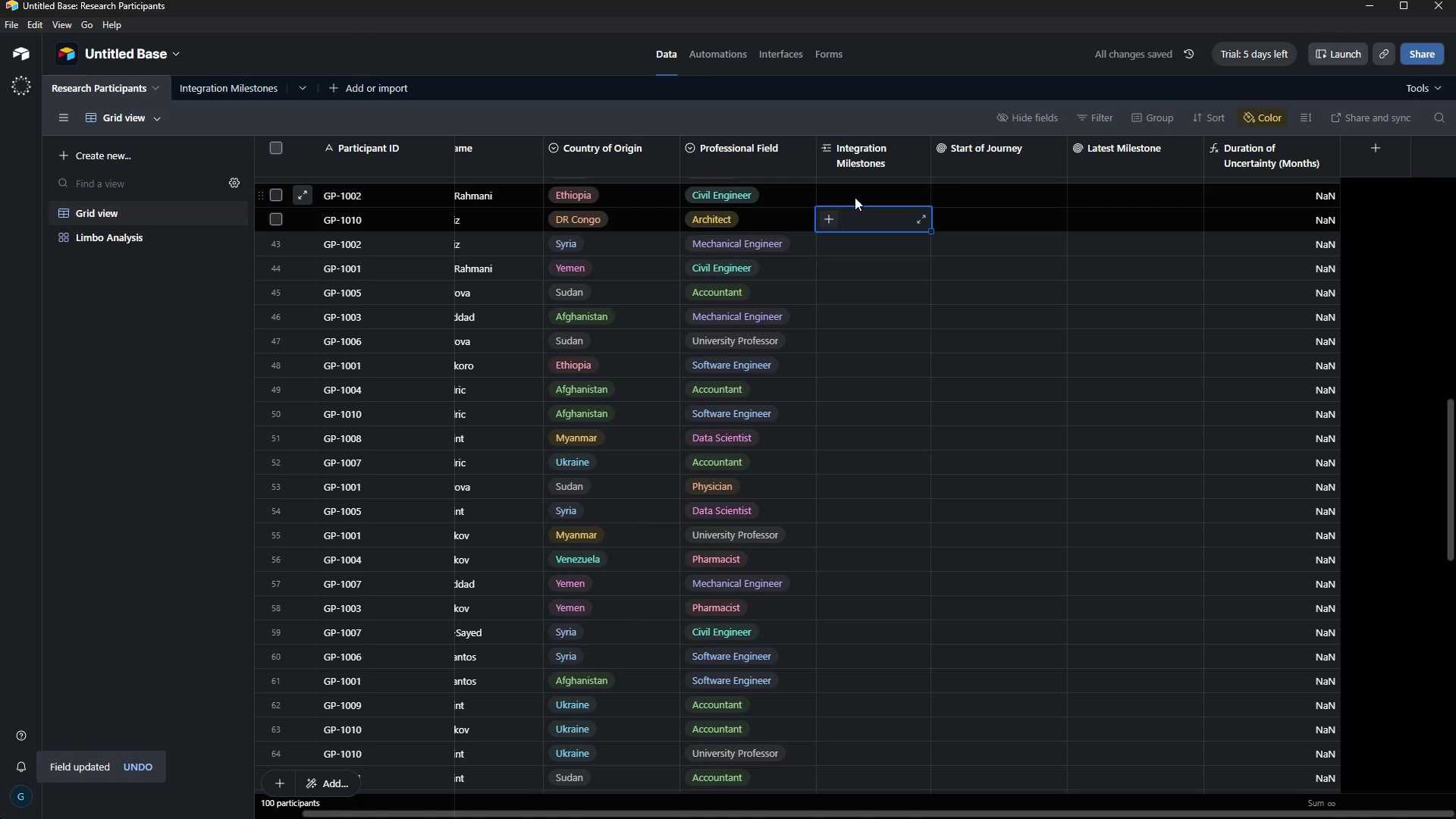 
scroll: coordinate [860, 210], scroll_direction: up, amount: 24.0
 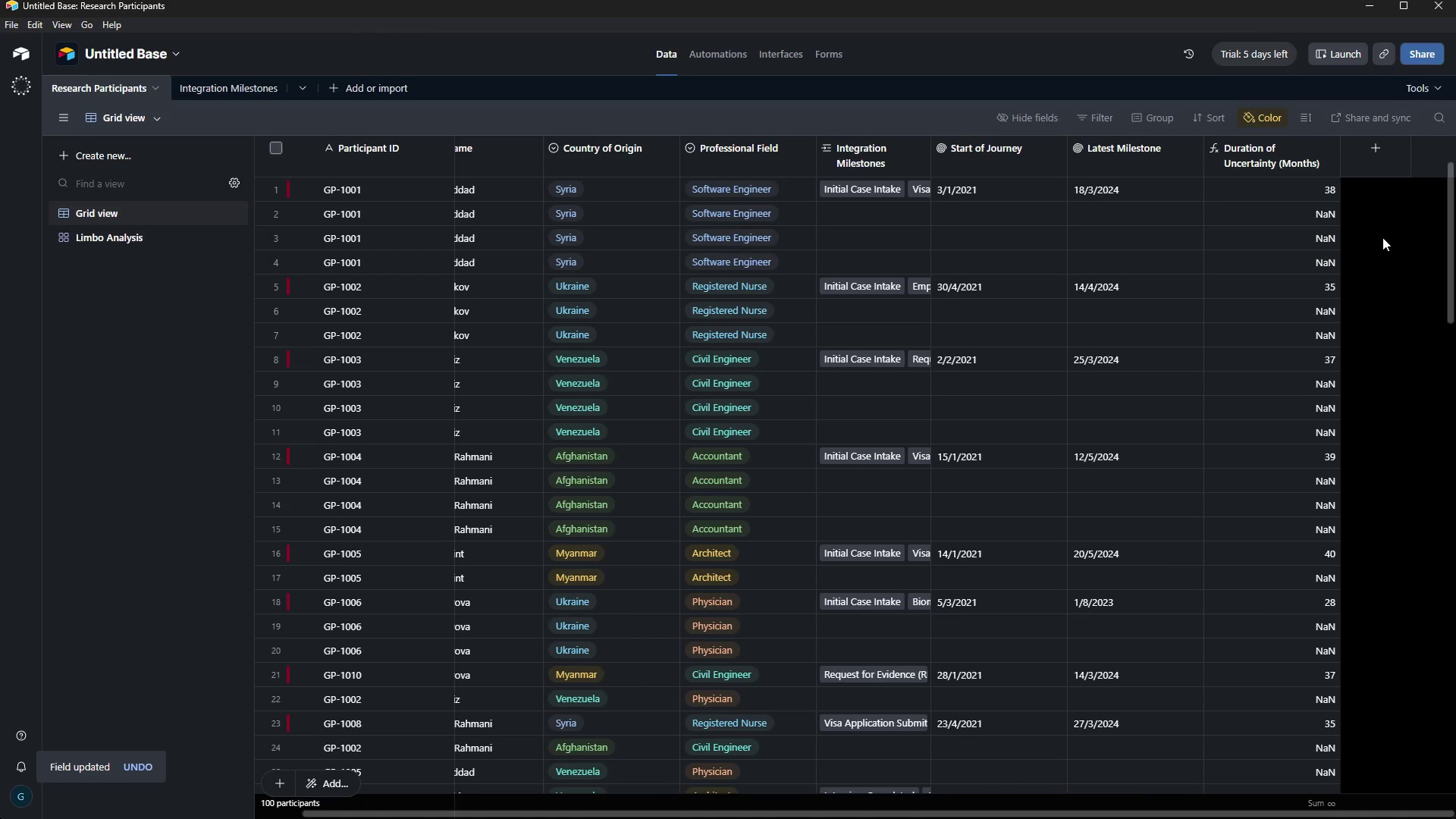 
left_click([1393, 237])
 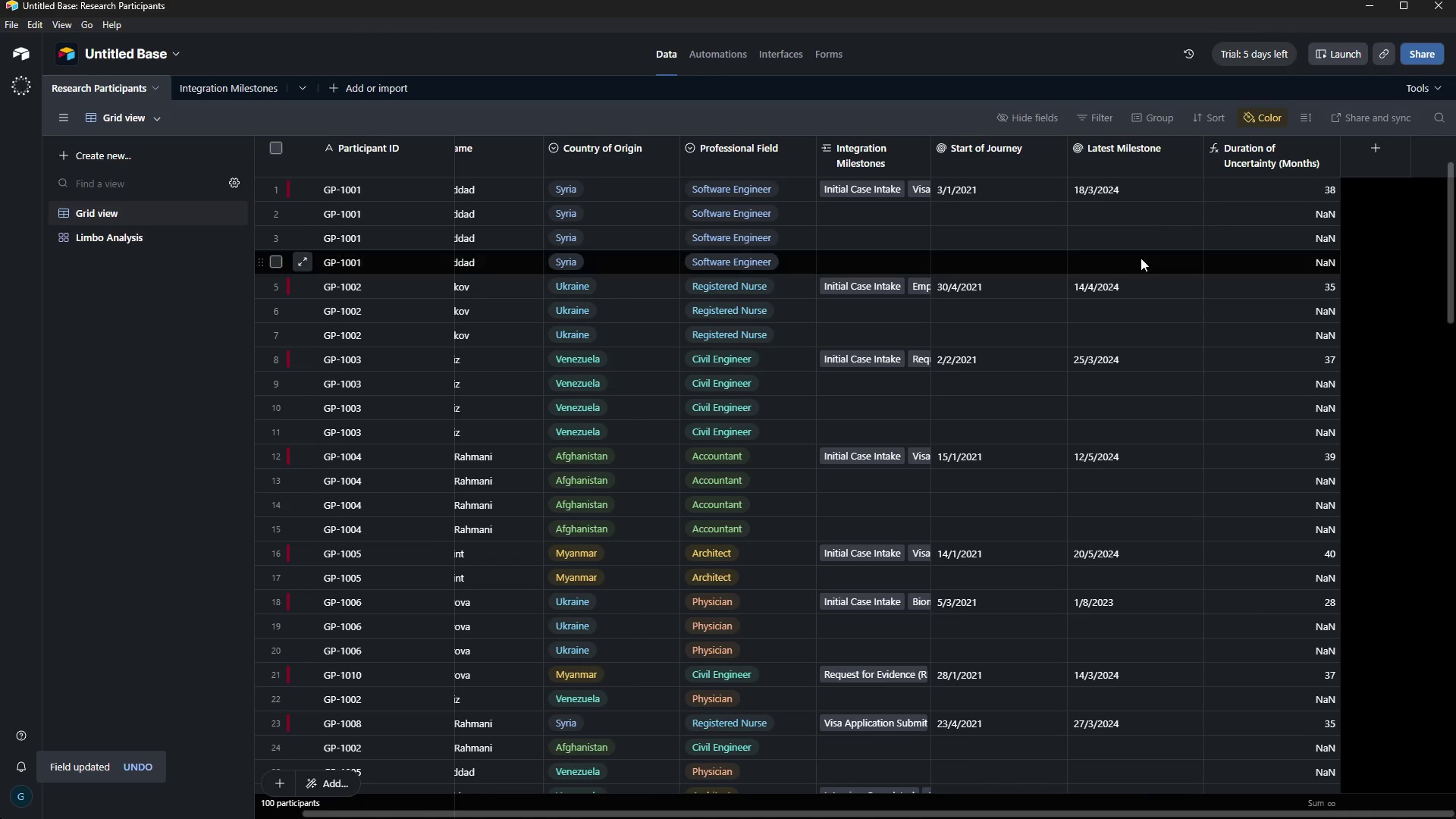 
scroll: coordinate [1142, 268], scroll_direction: down, amount: 9.0
 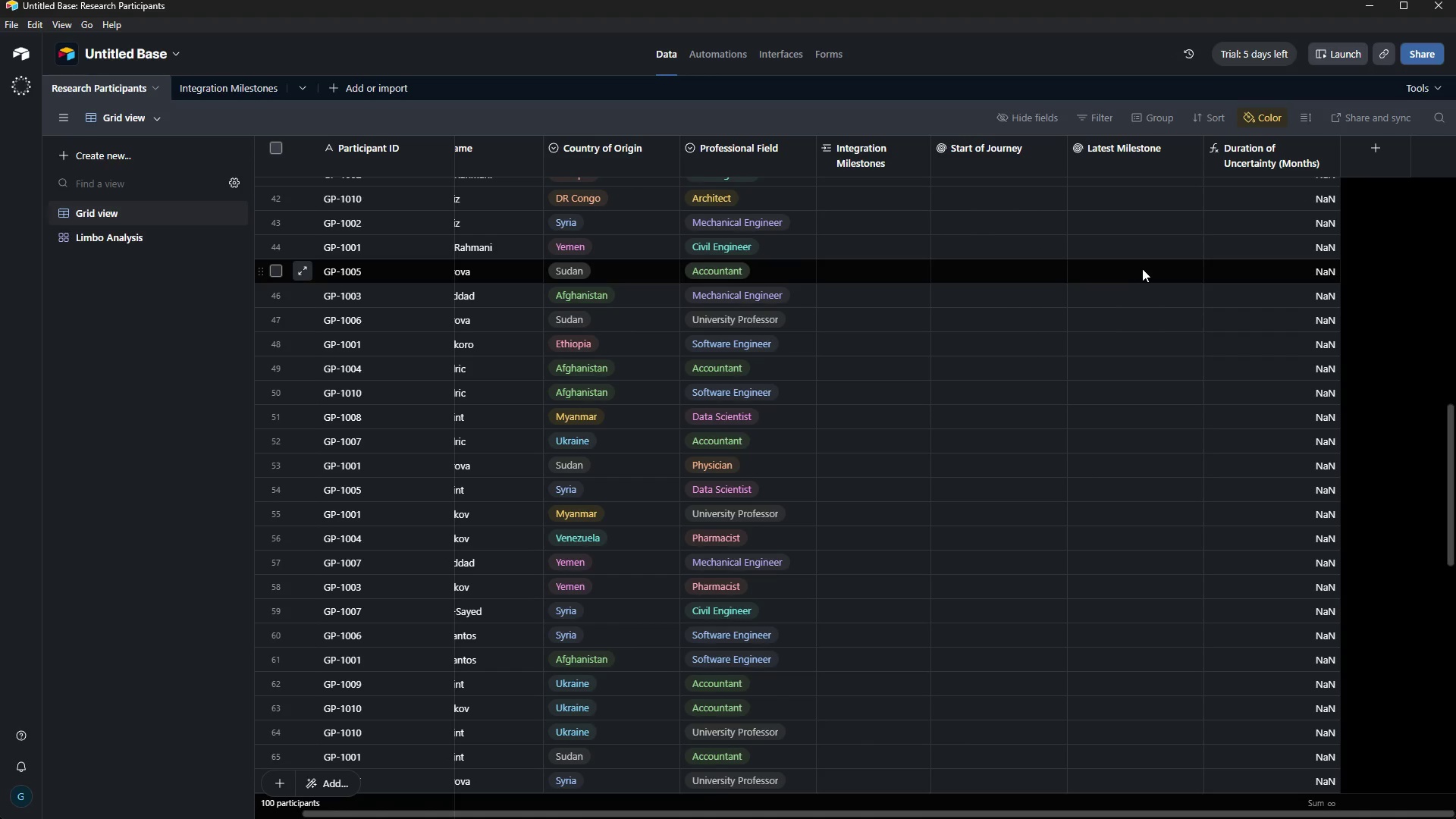 
scroll: coordinate [1143, 259], scroll_direction: up, amount: 21.0
 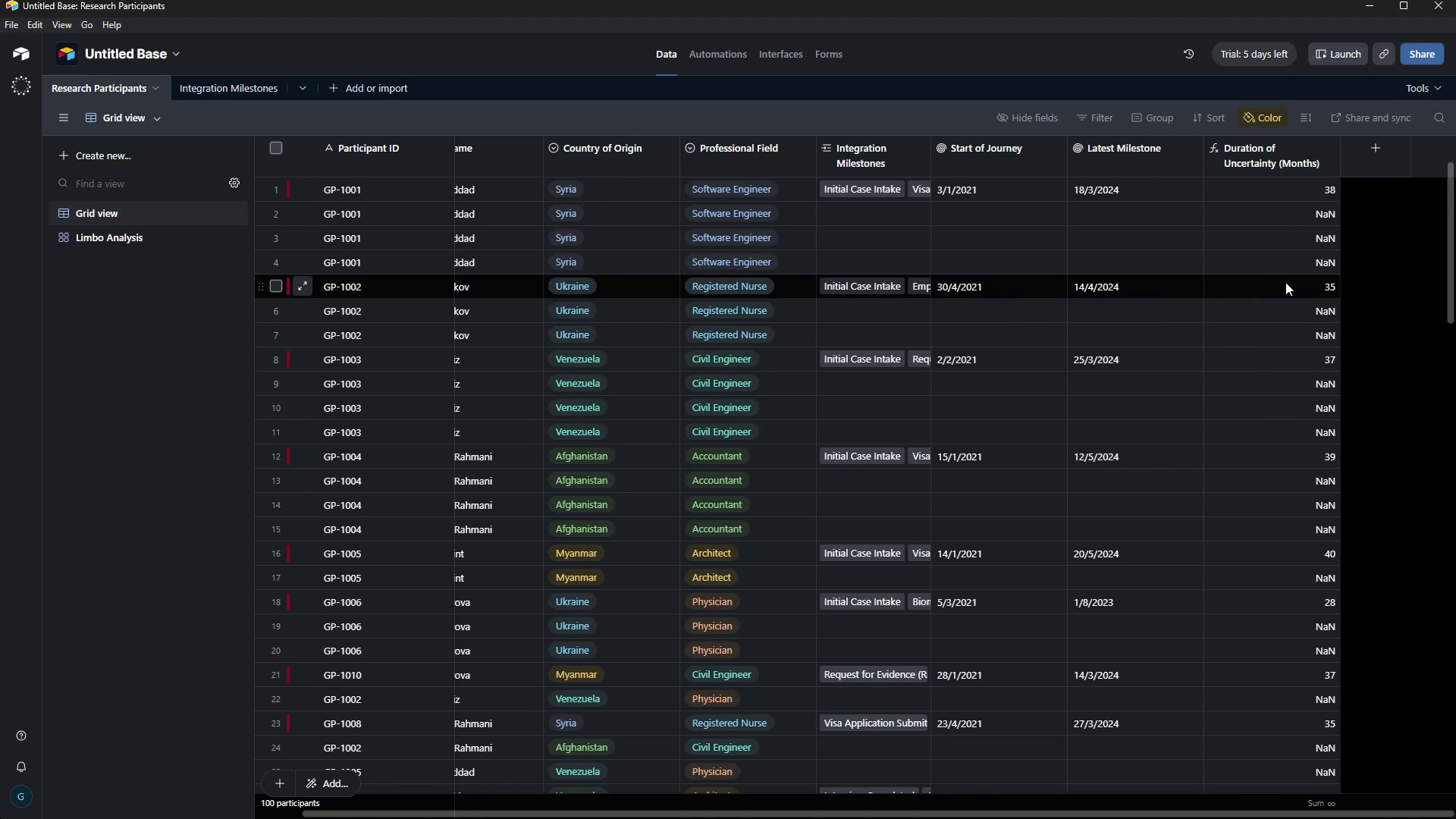 
wait(7.98)
 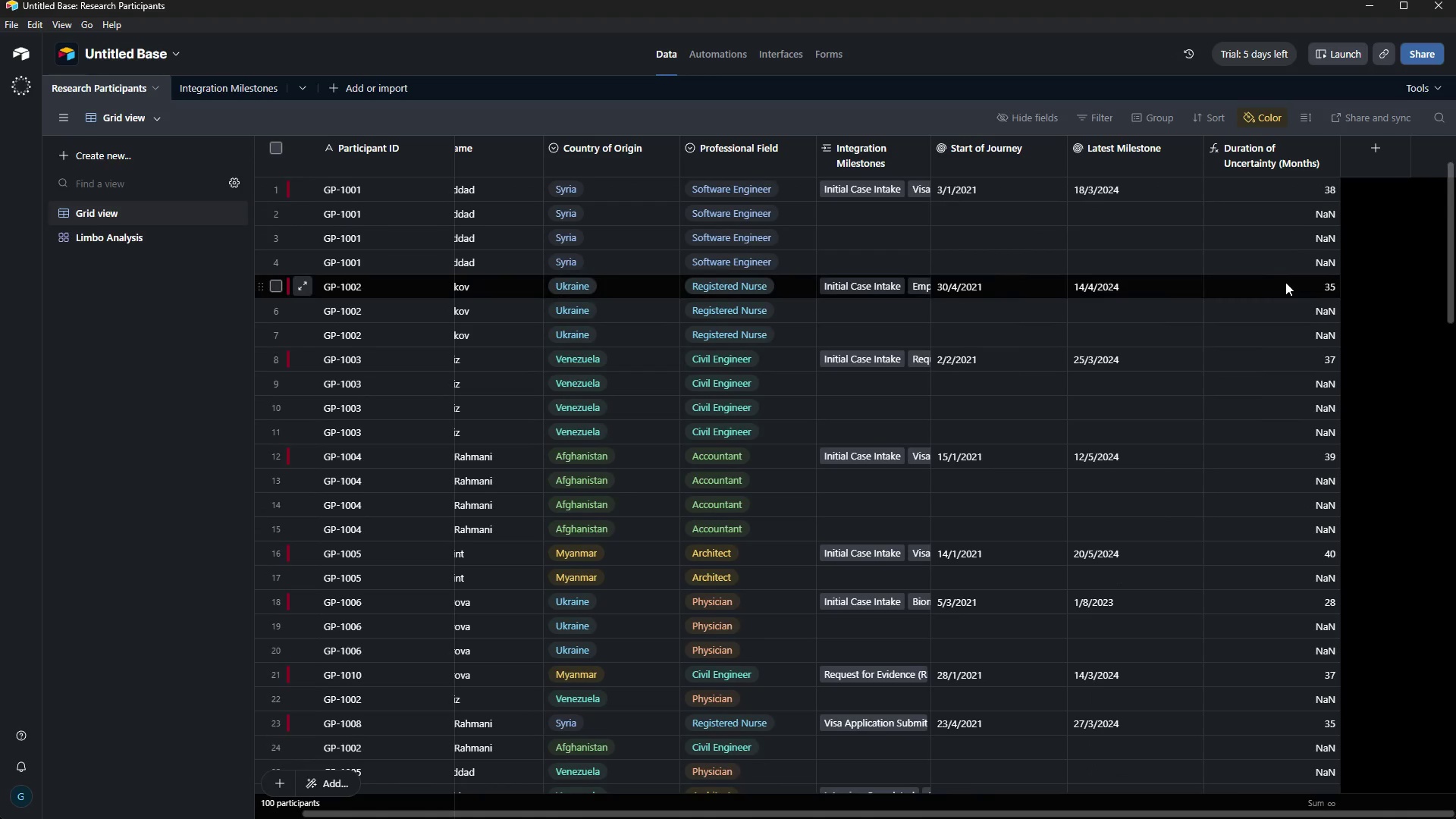 
left_click([960, 805])